 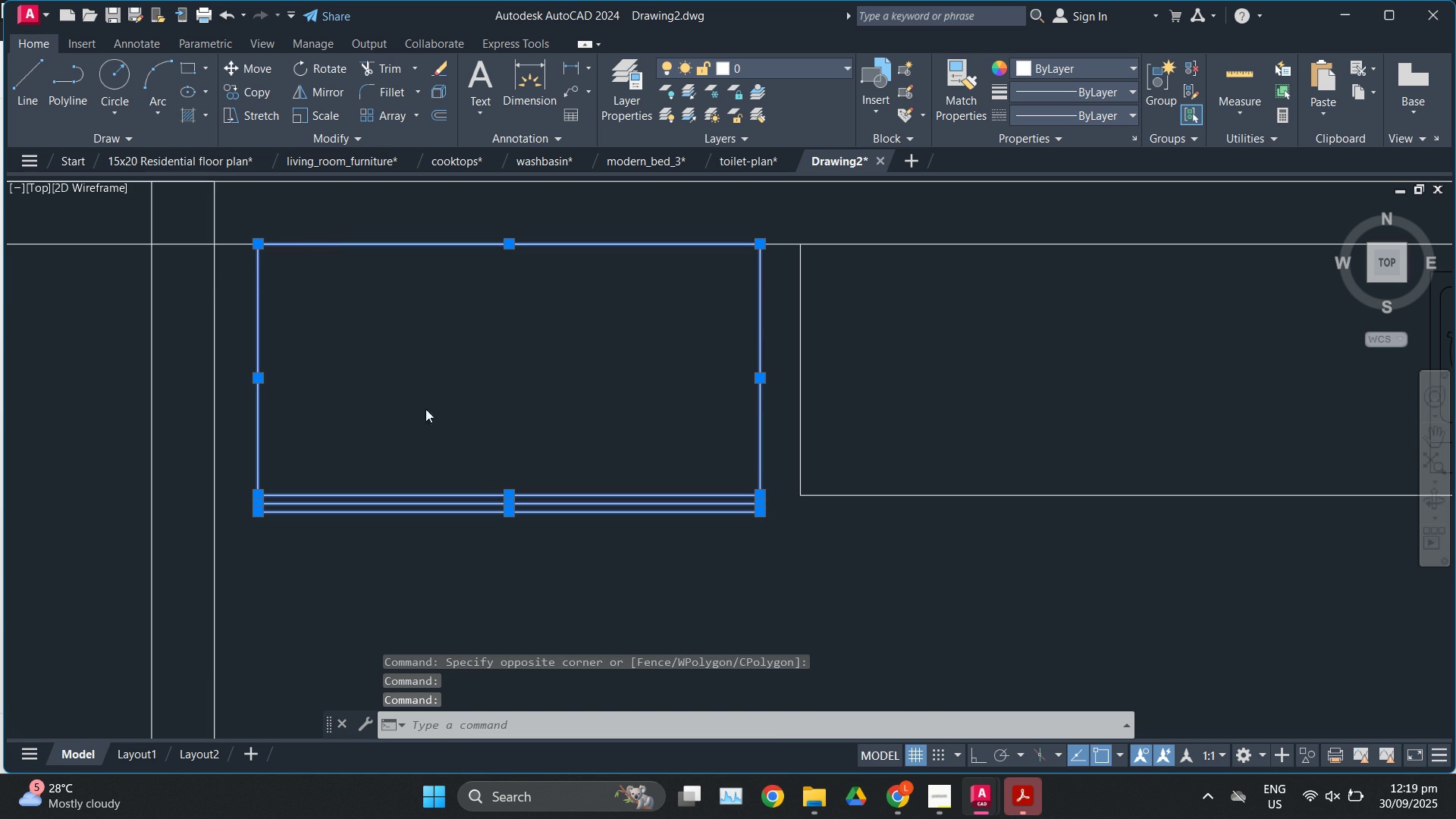 
scroll: coordinate [436, 417], scroll_direction: down, amount: 3.0
 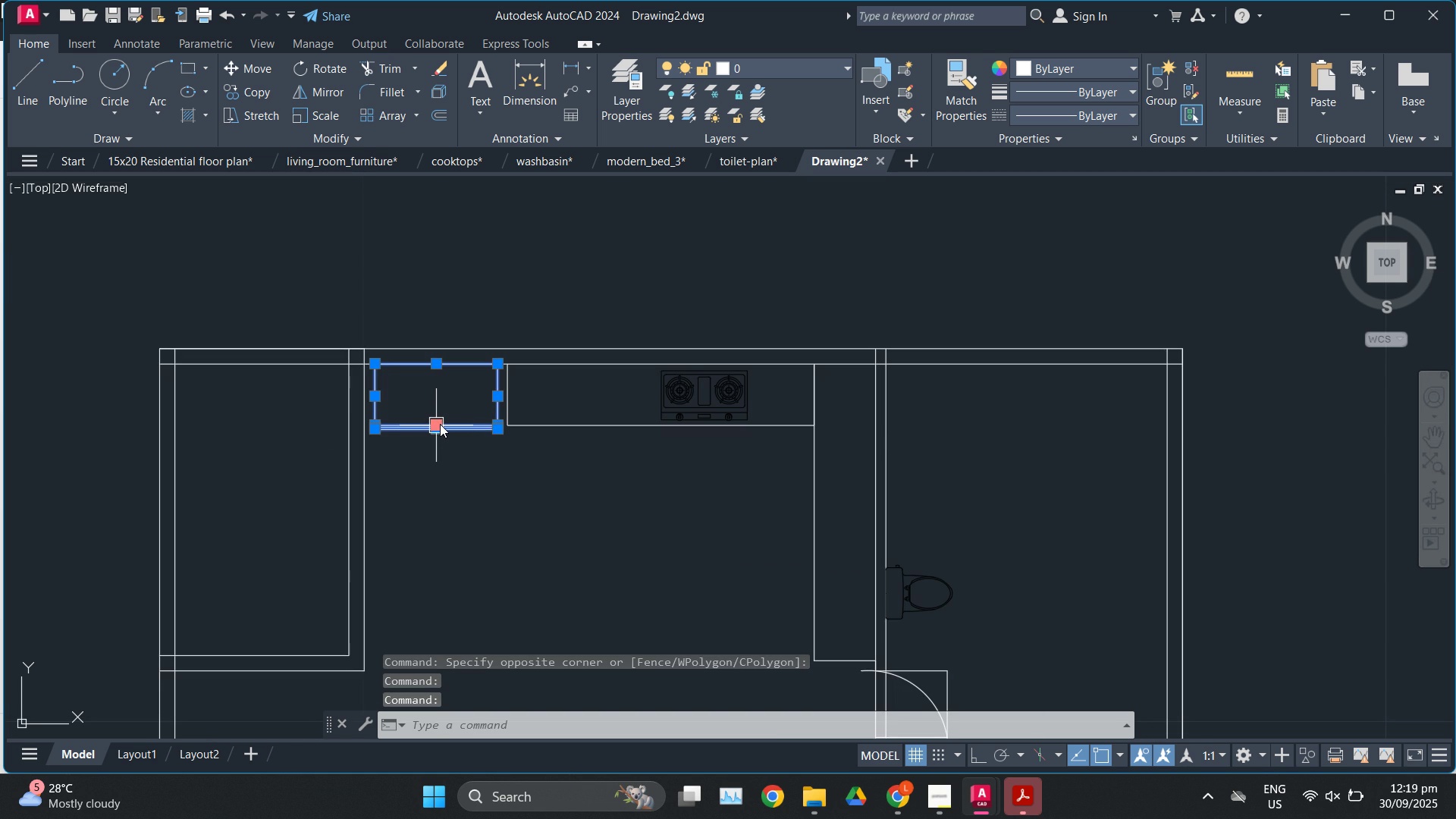 
key(G)
 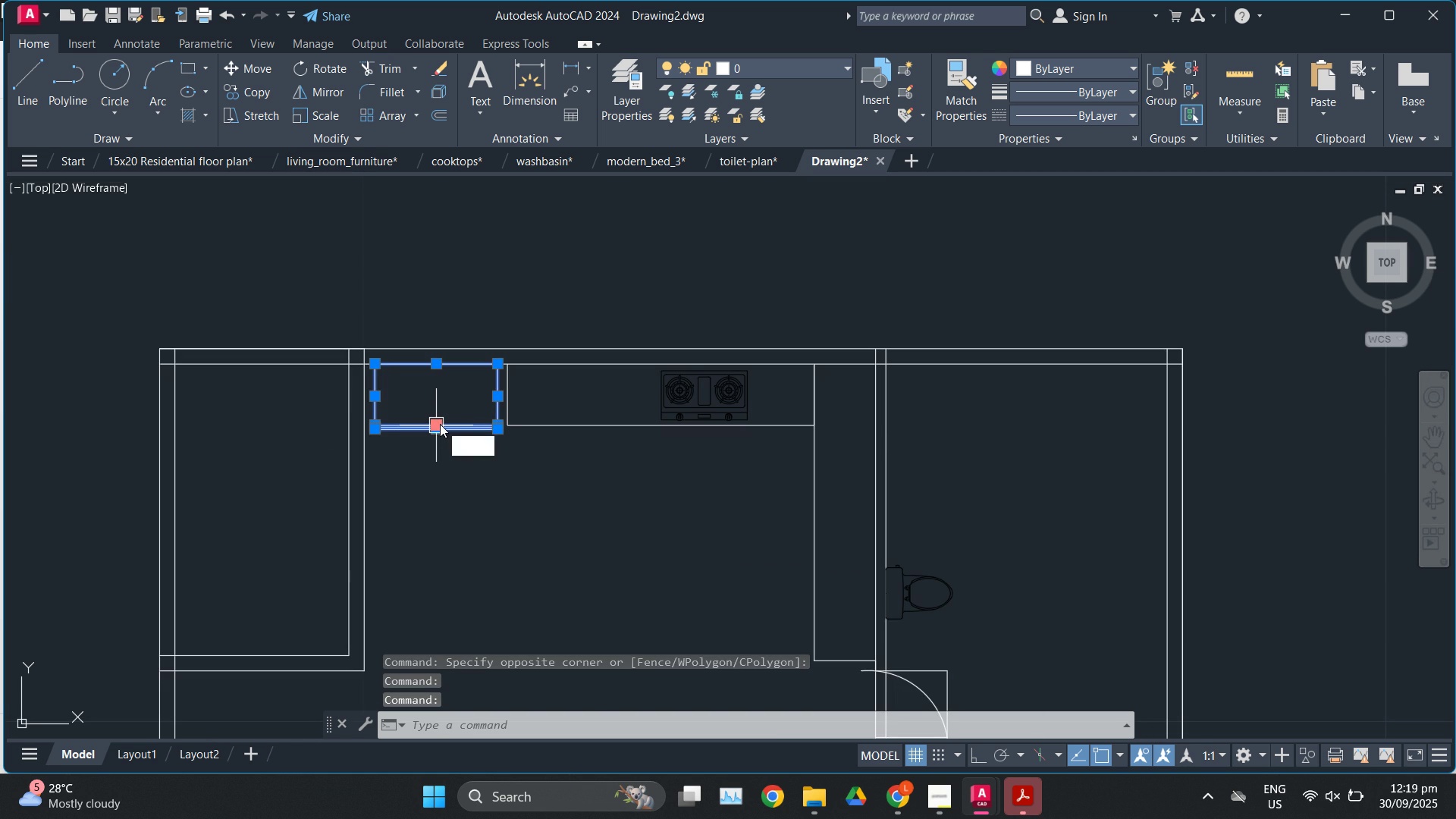 
key(Enter)
 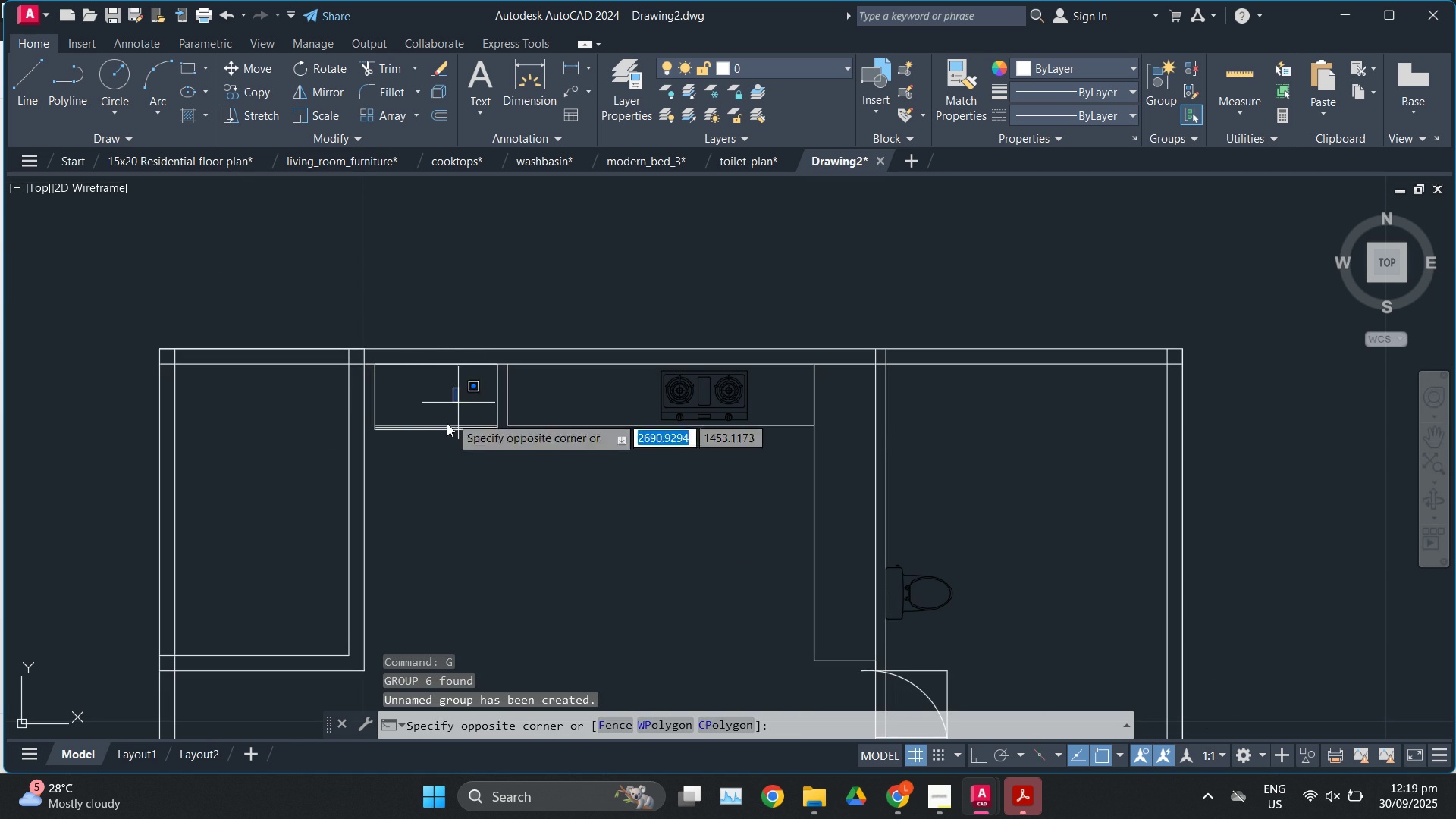 
left_click([416, 444])
 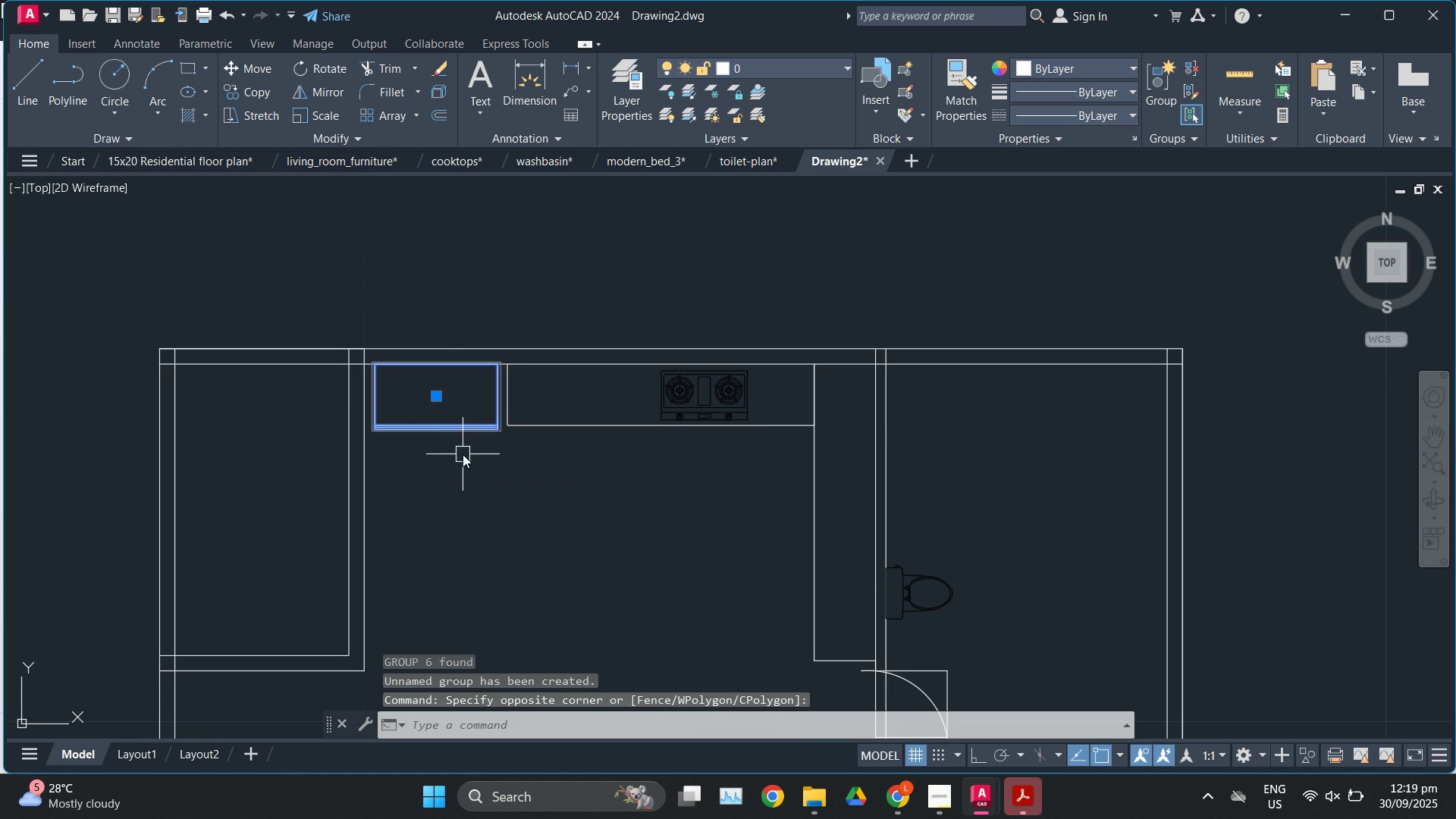 
key(M)
 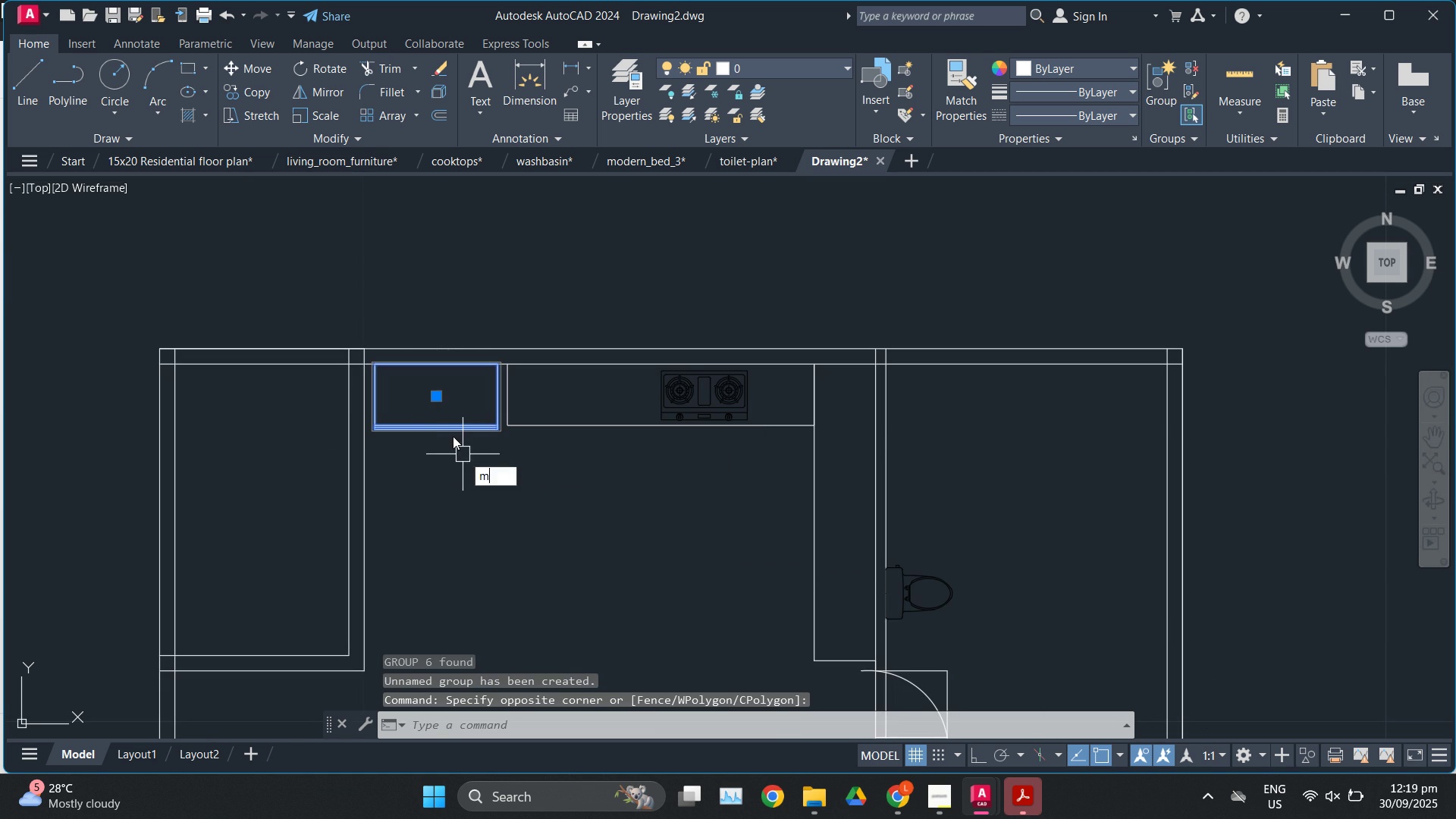 
key(Enter)
 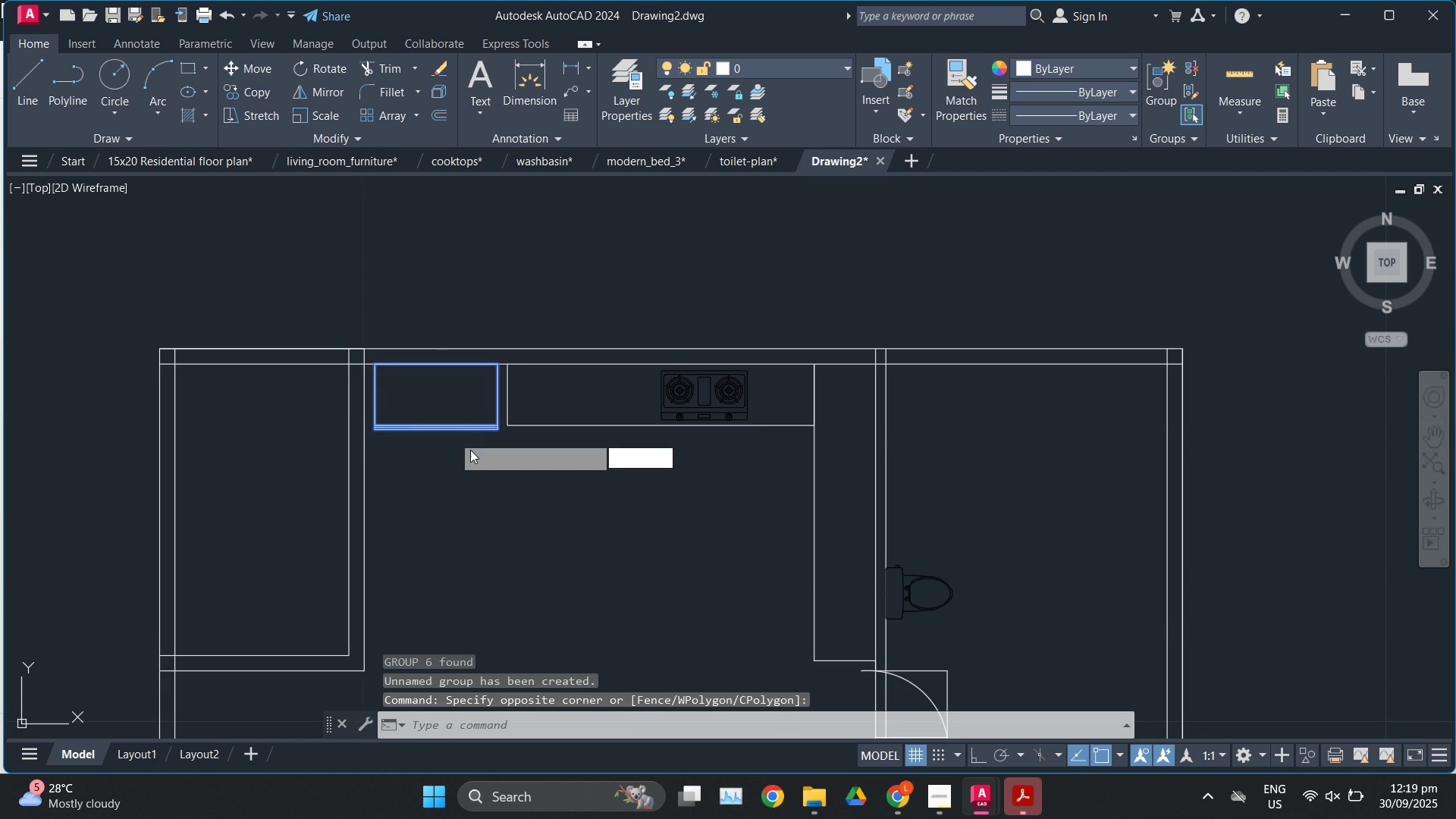 
left_click([453, 436])
 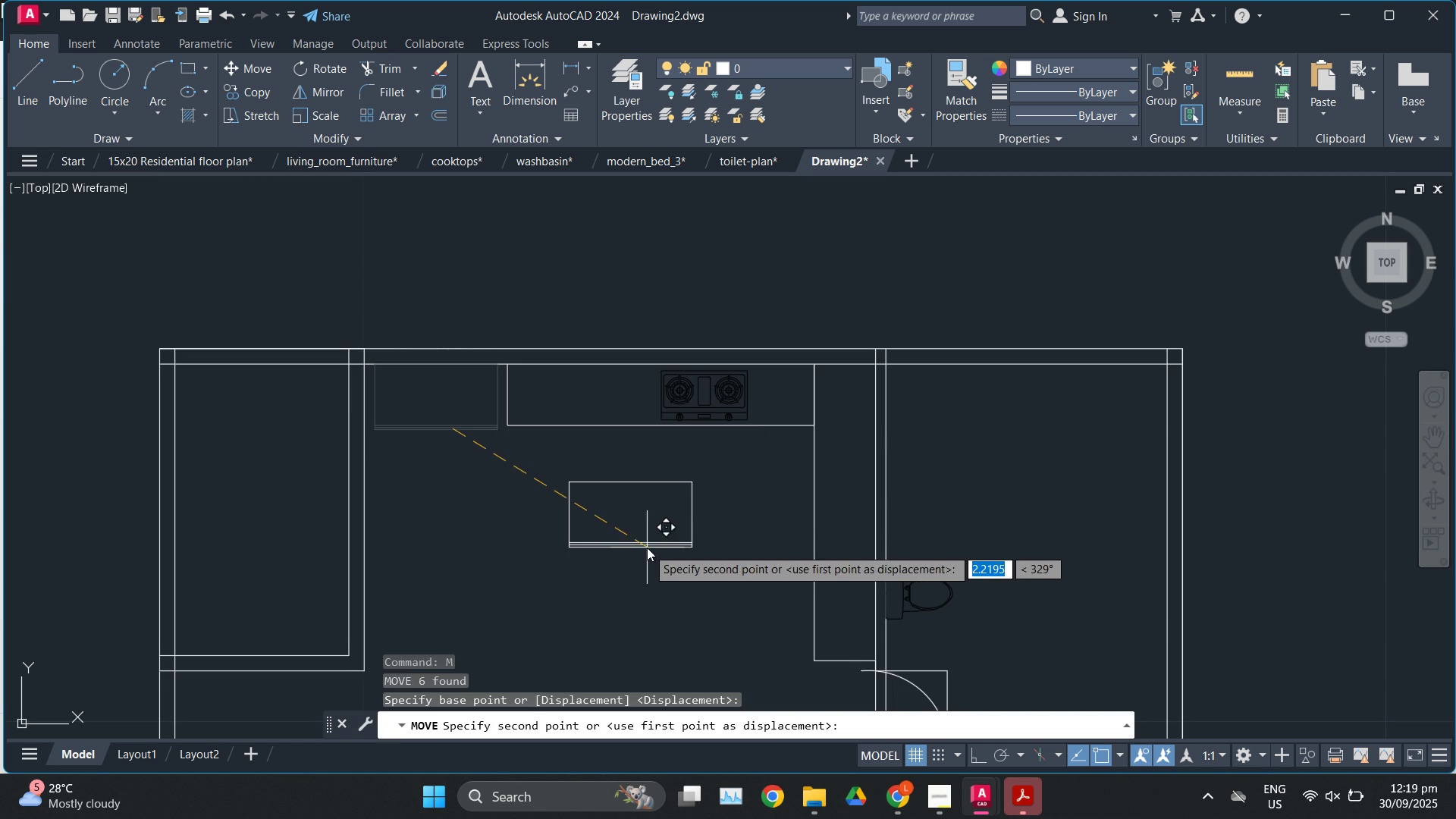 
left_click([647, 548])
 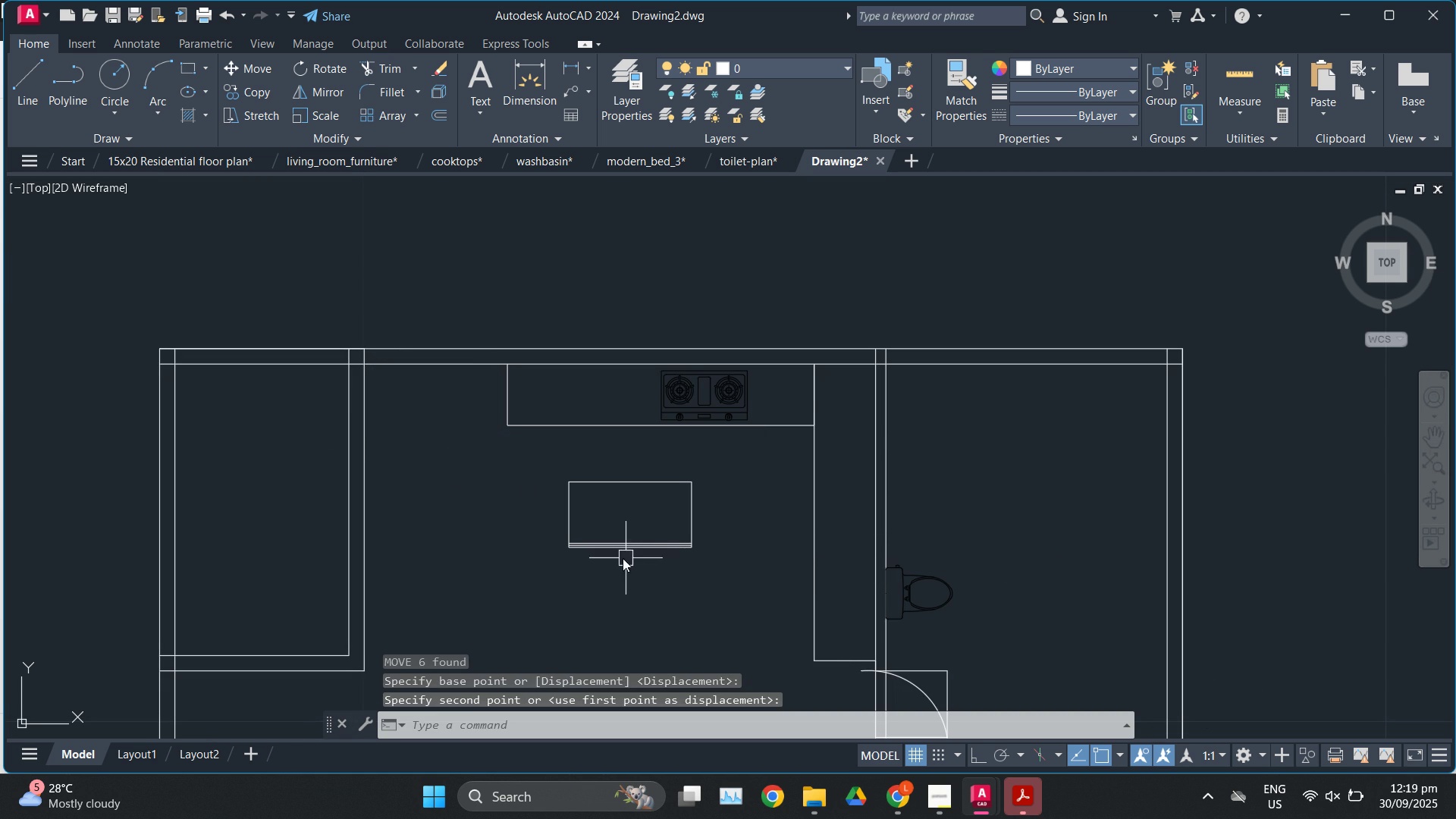 
key(Escape)
 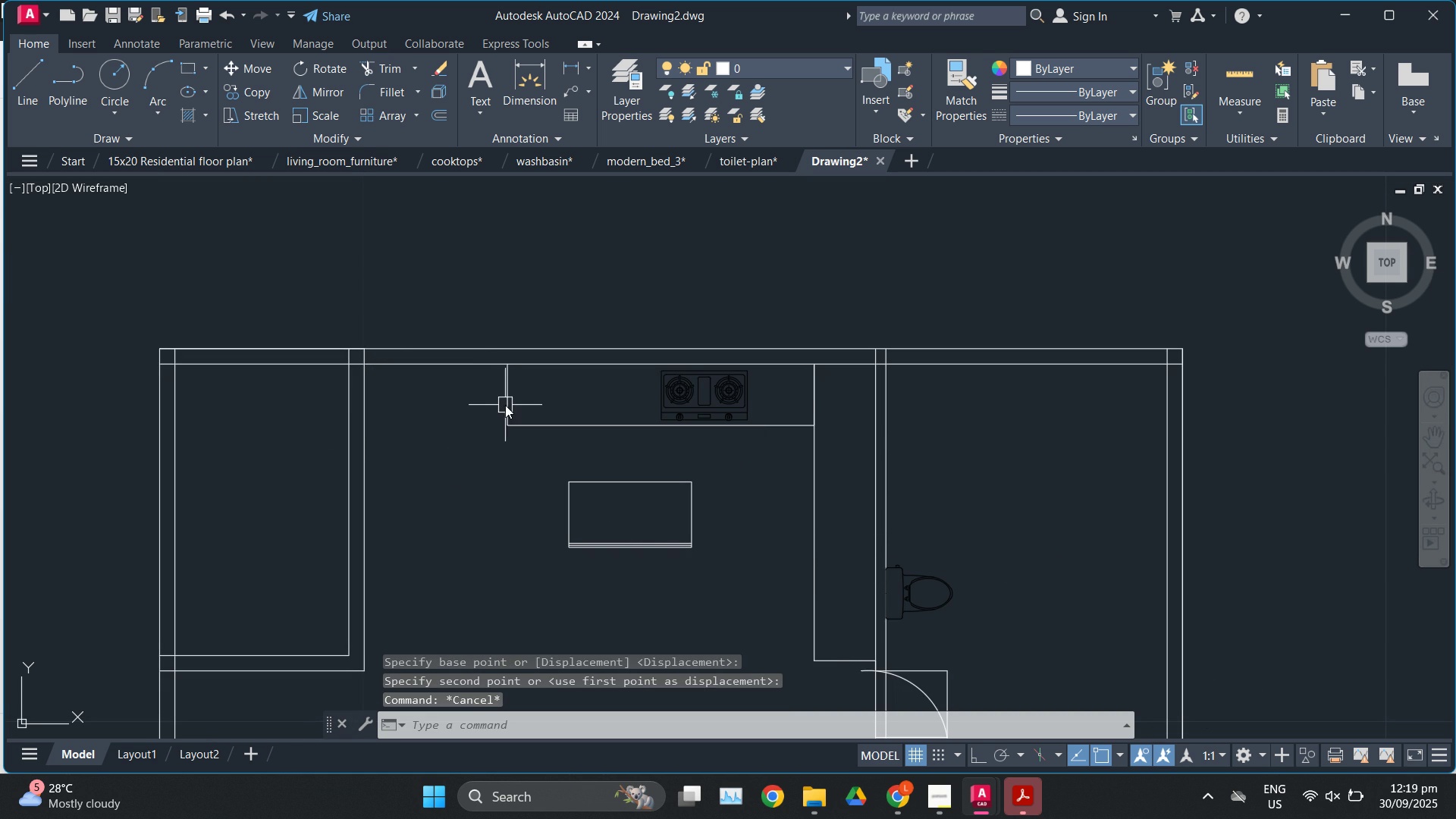 
left_click([505, 405])
 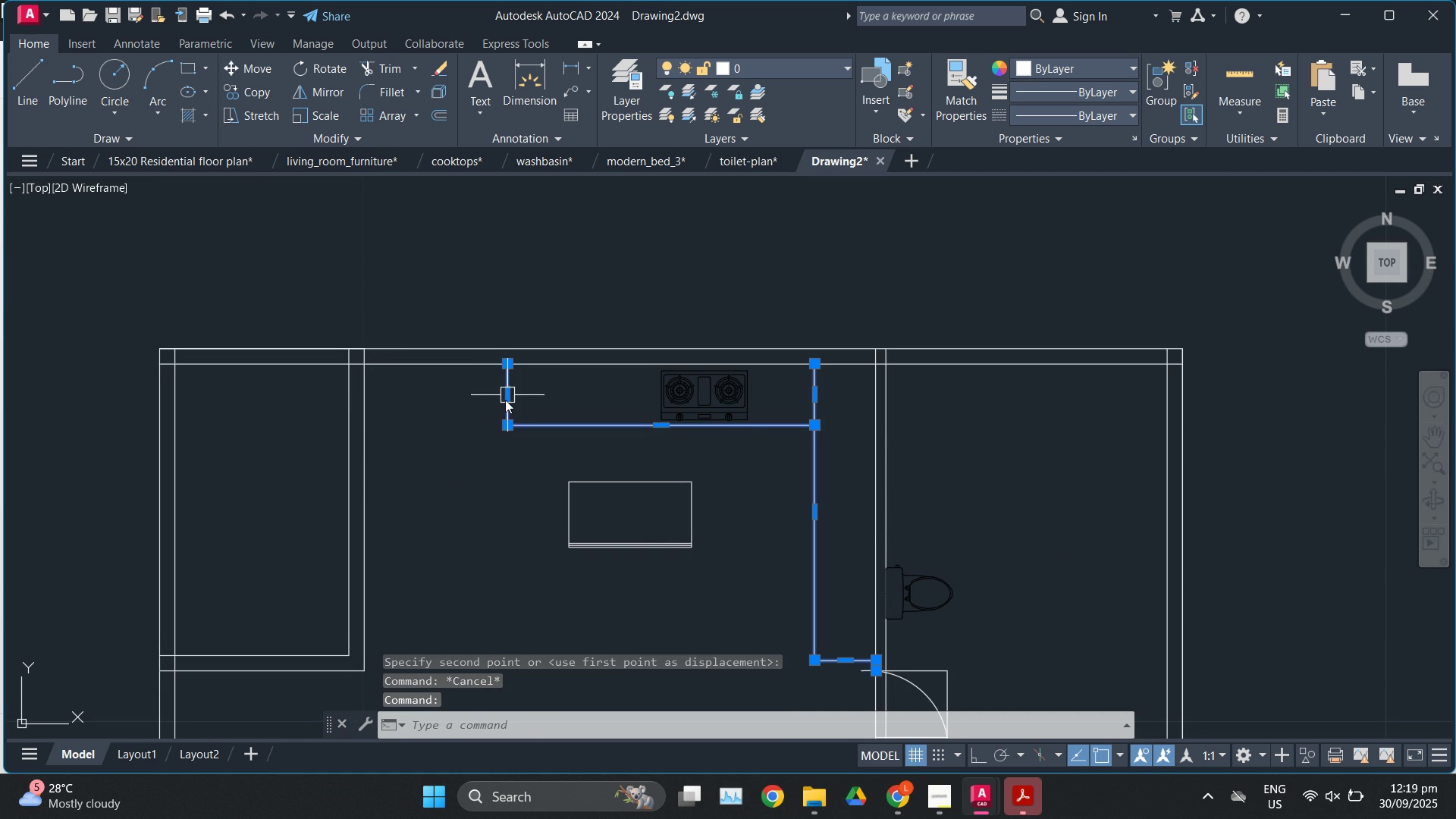 
left_click([505, 400])
 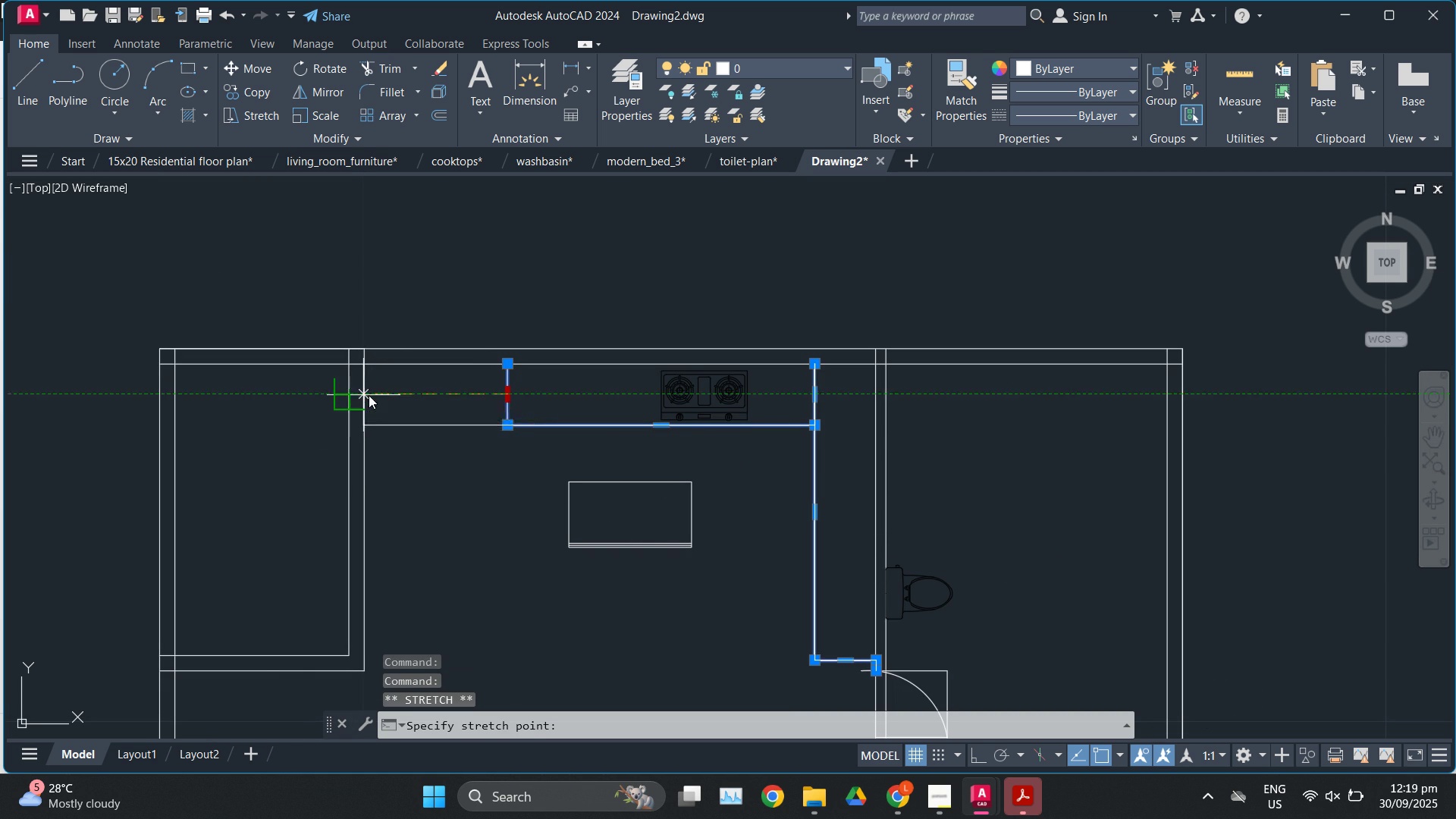 
left_click([369, 395])
 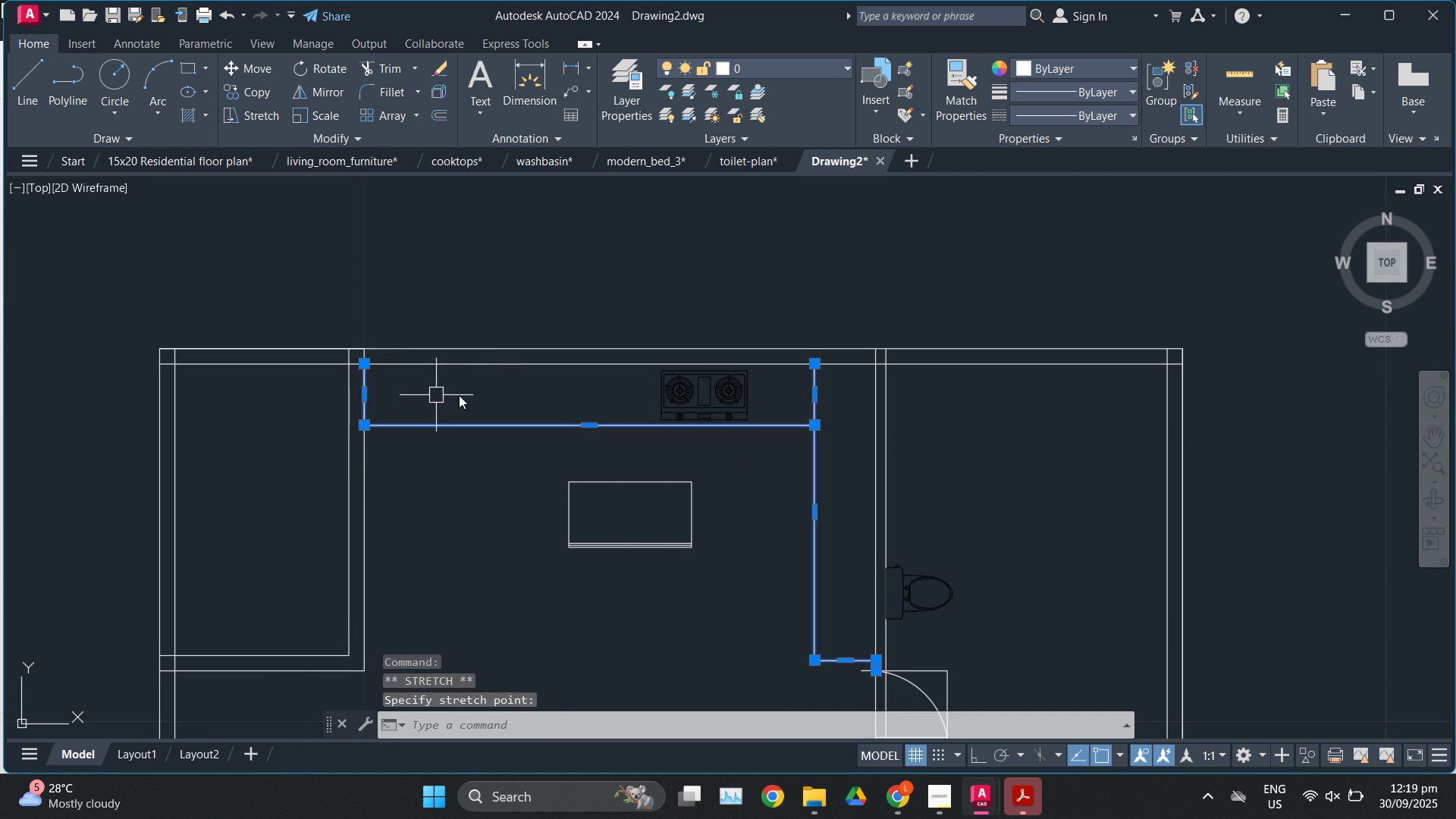 
key(Escape)
 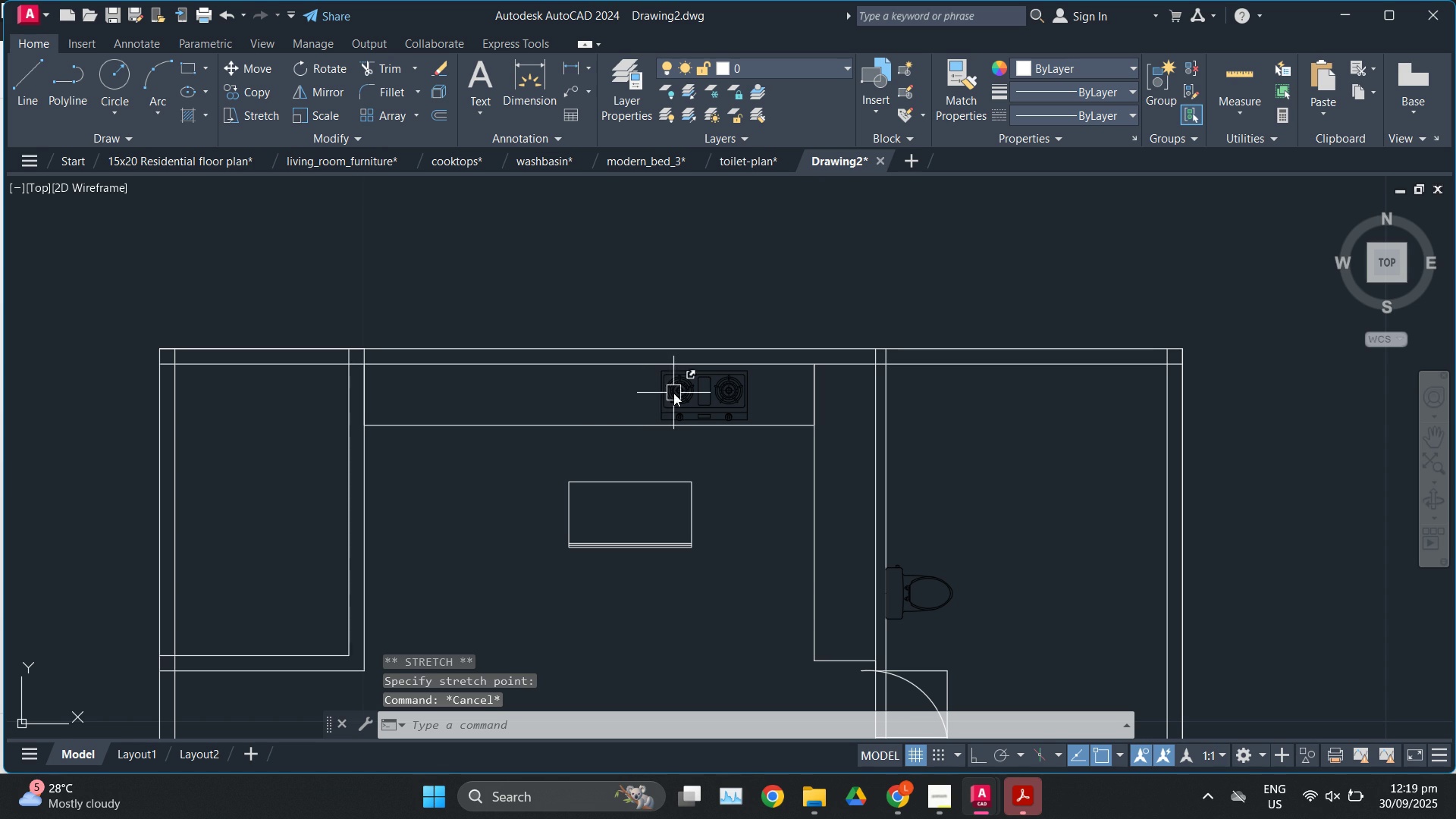 
left_click([673, 393])
 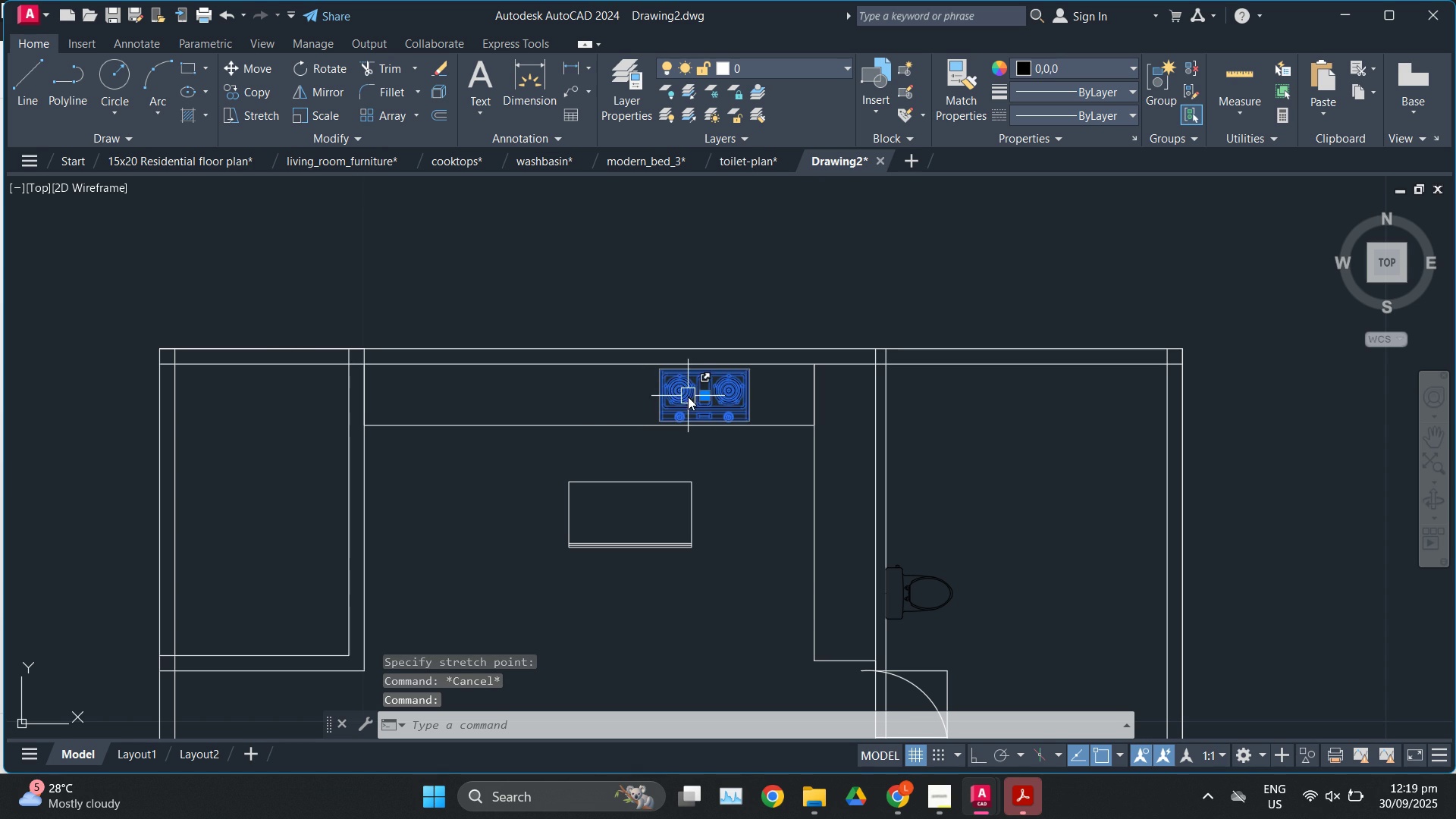 
key(M)
 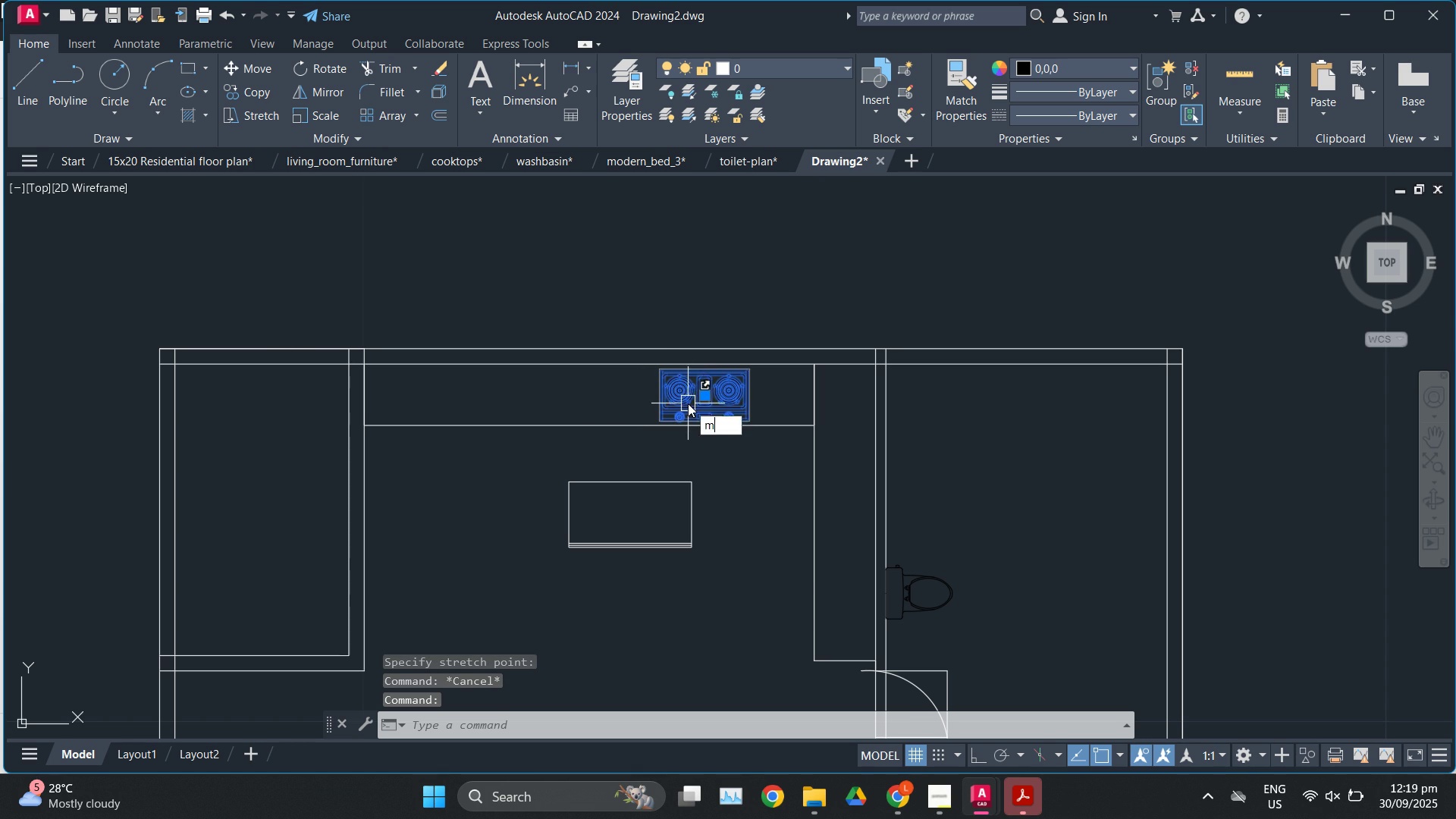 
key(Enter)
 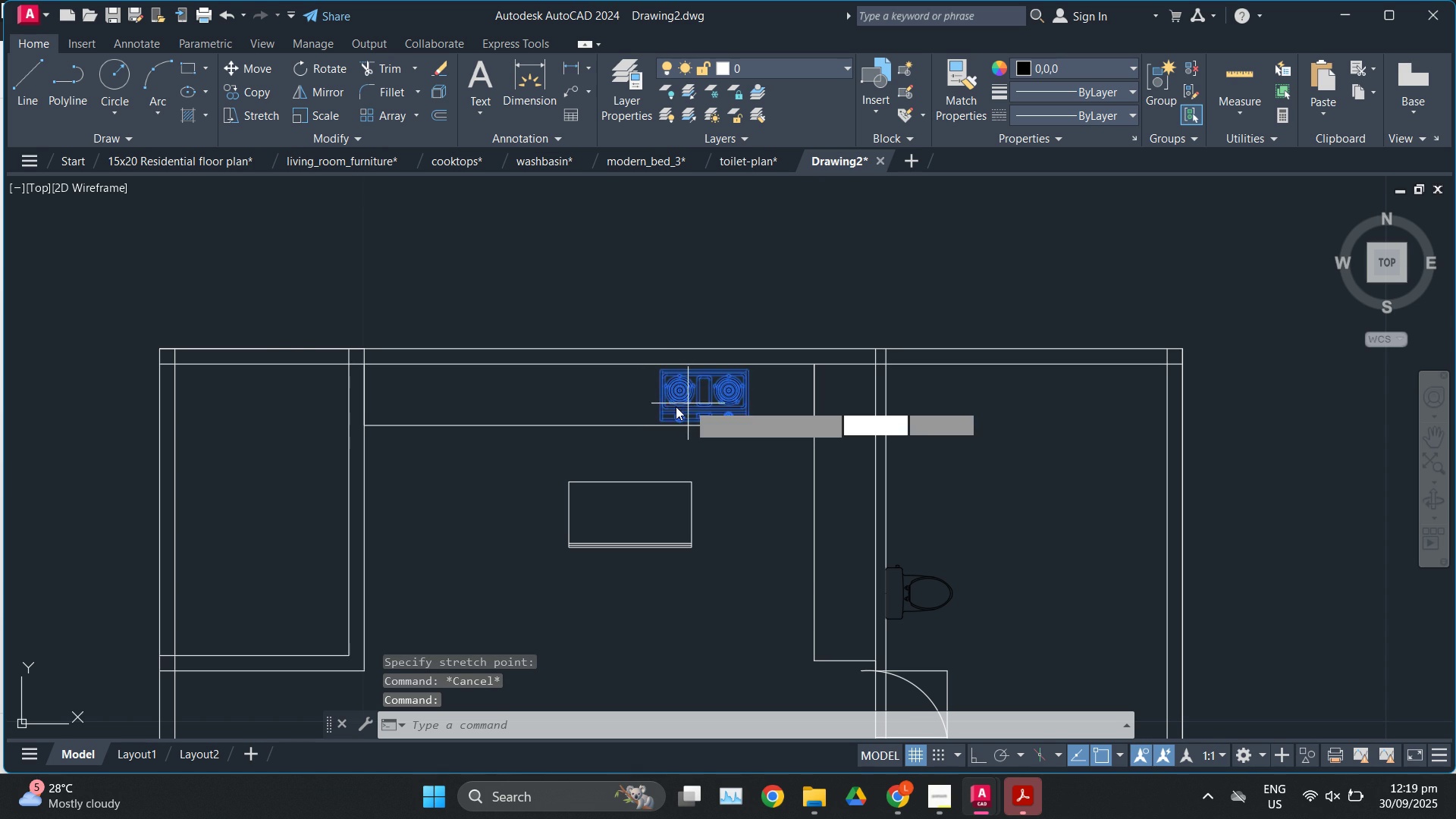 
left_click([688, 403])
 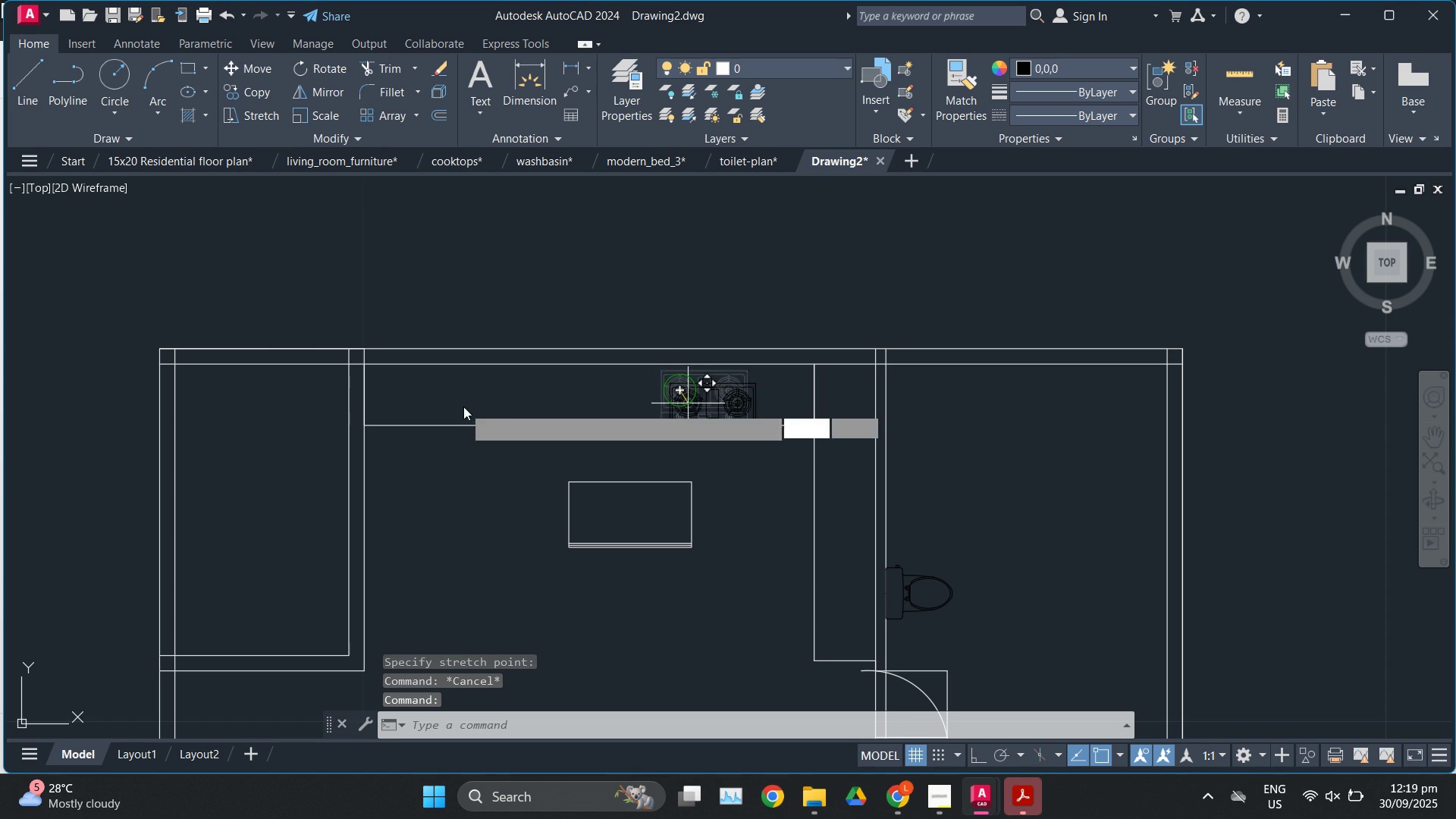 
scroll: coordinate [418, 394], scroll_direction: up, amount: 2.0
 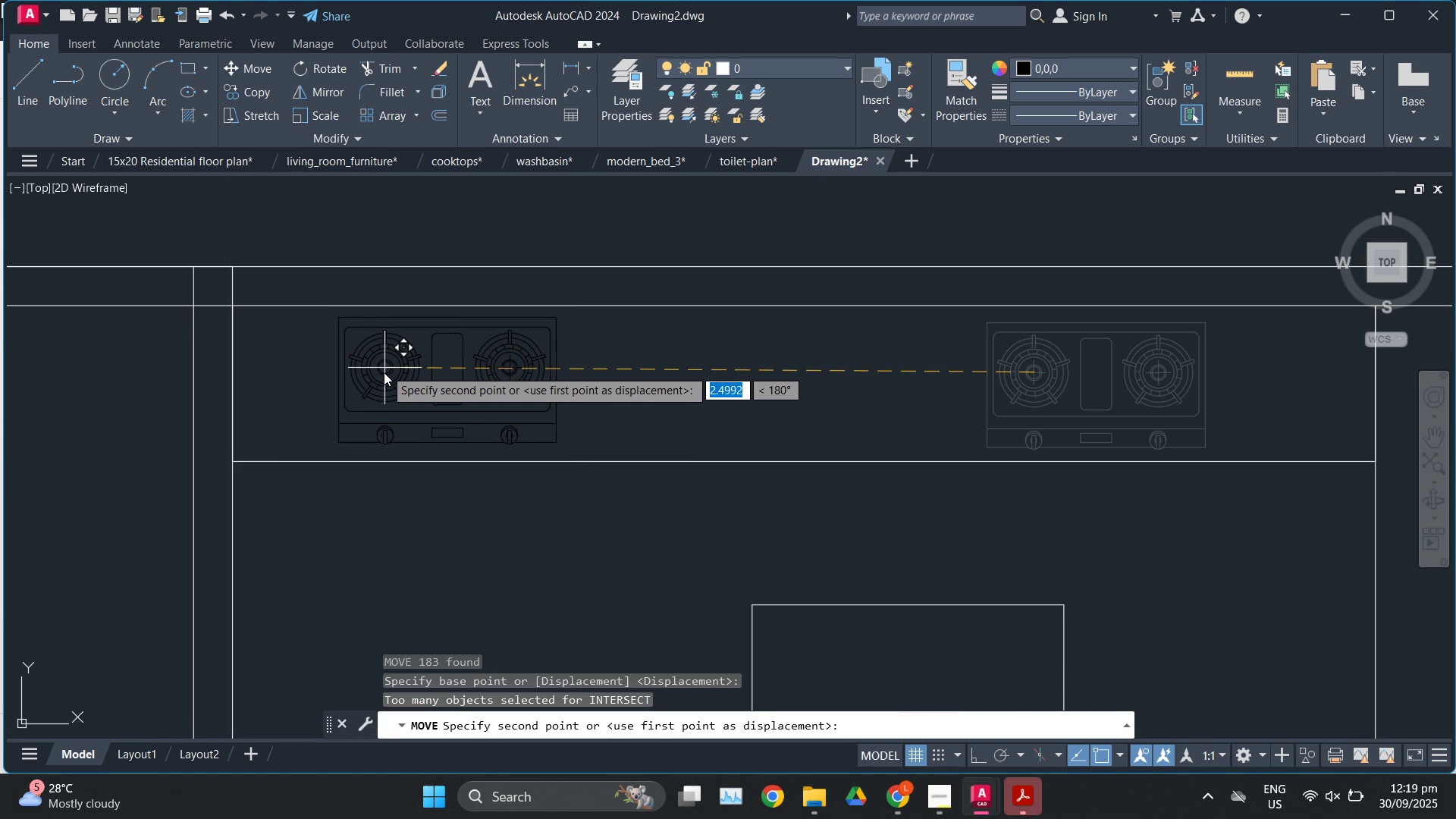 
left_click([384, 372])
 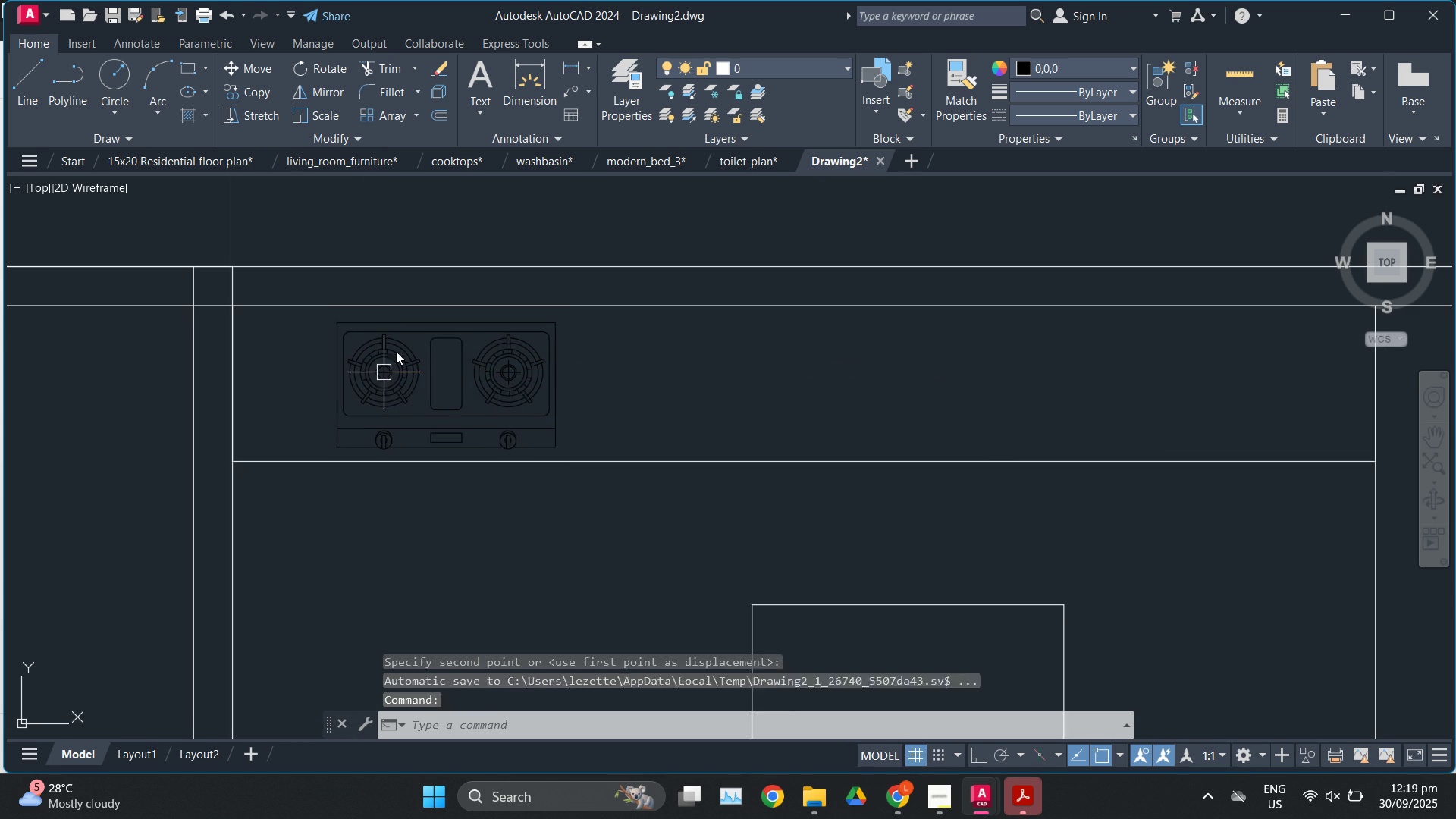 
key(Escape)
 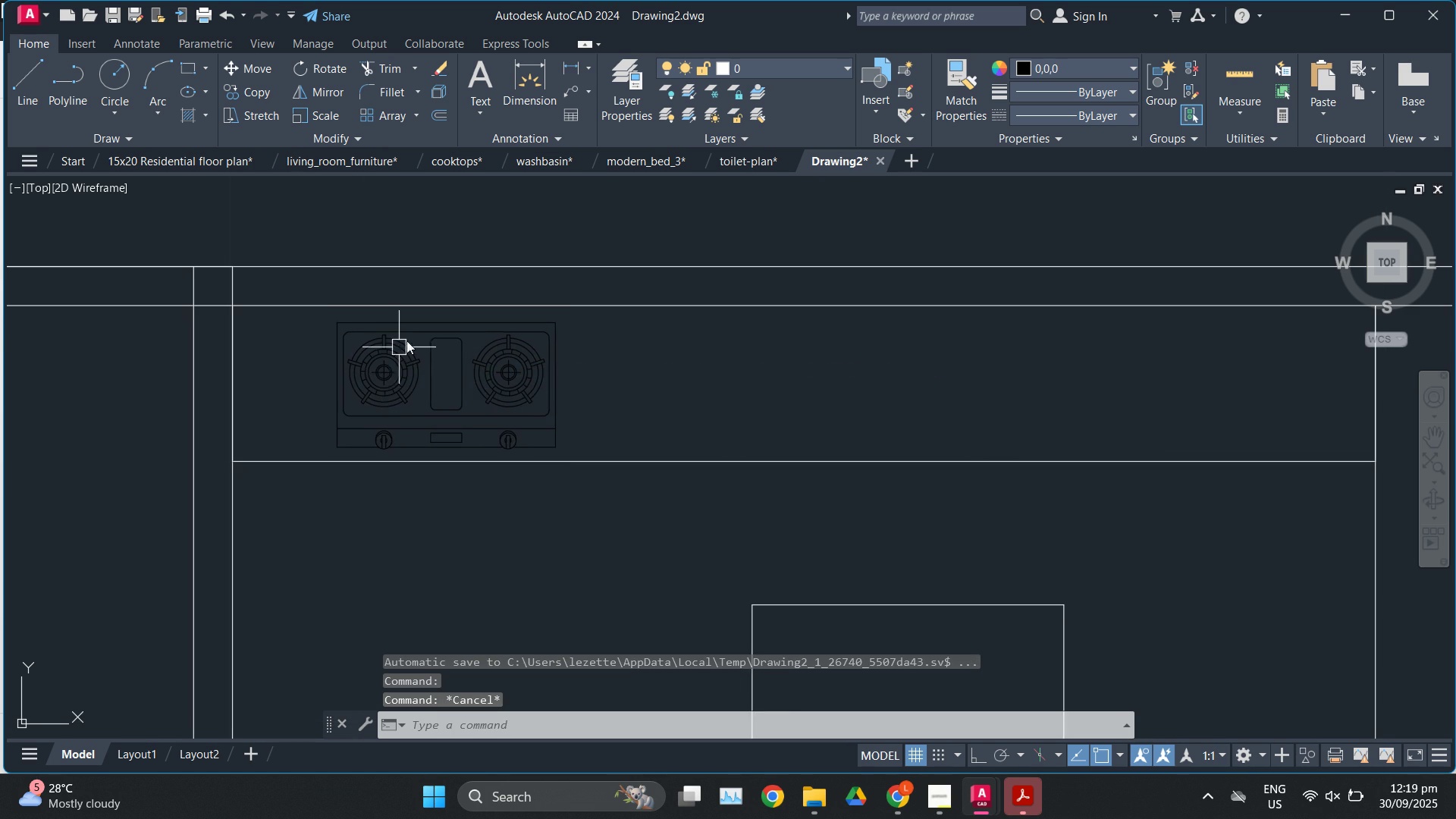 
scroll: coordinate [804, 375], scroll_direction: down, amount: 4.0
 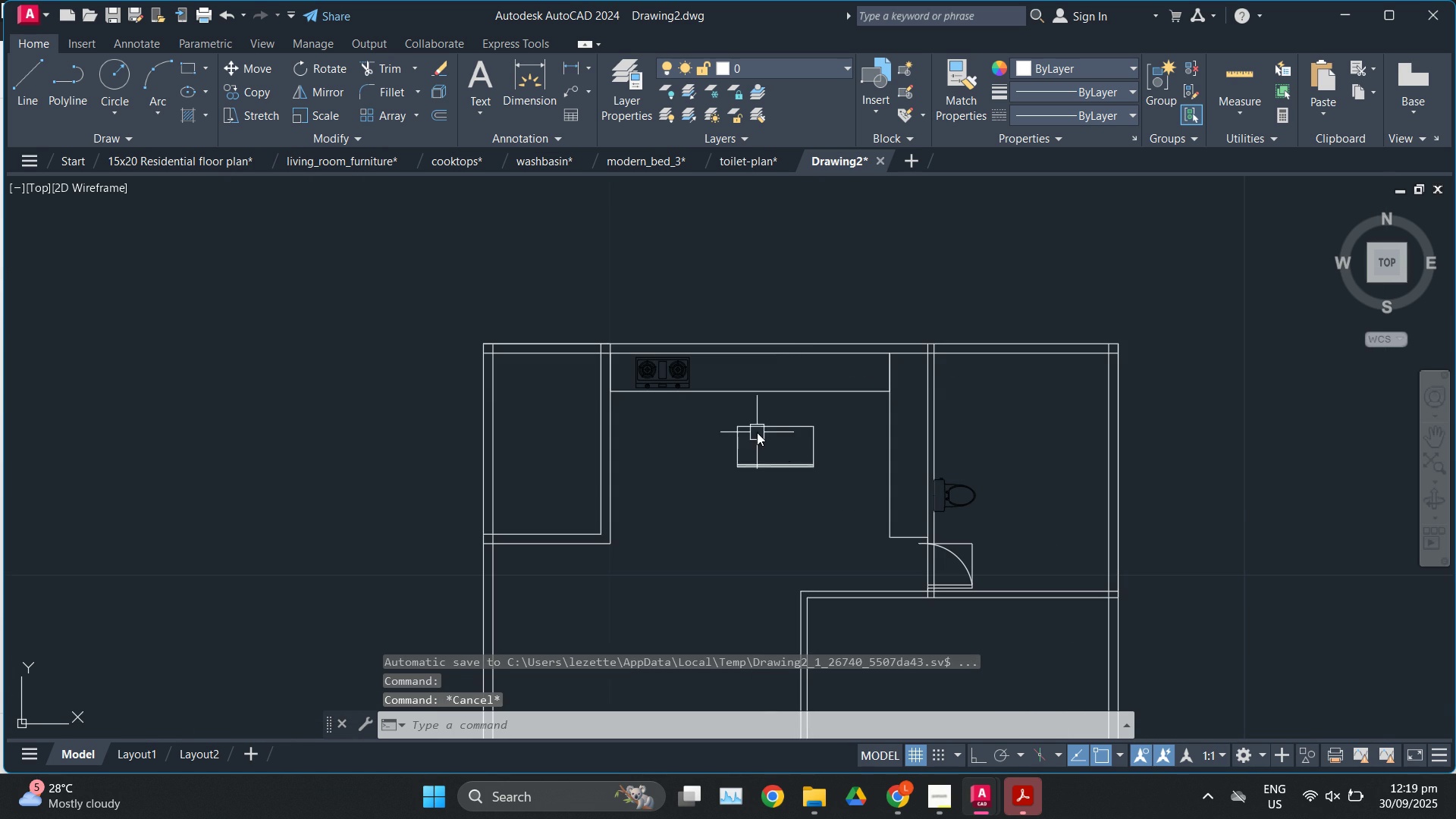 
left_click([753, 428])
 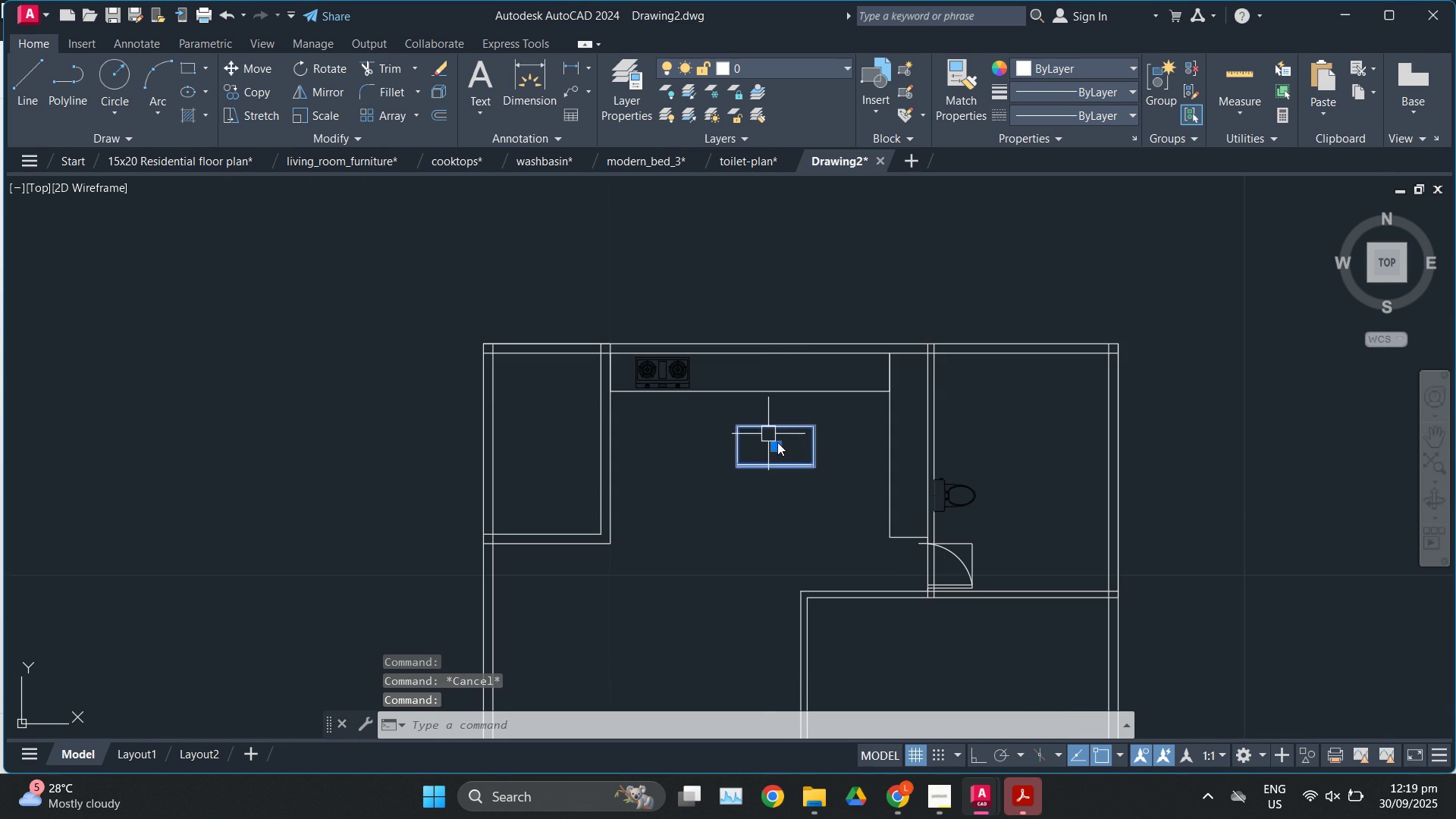 
scroll: coordinate [781, 443], scroll_direction: up, amount: 2.0
 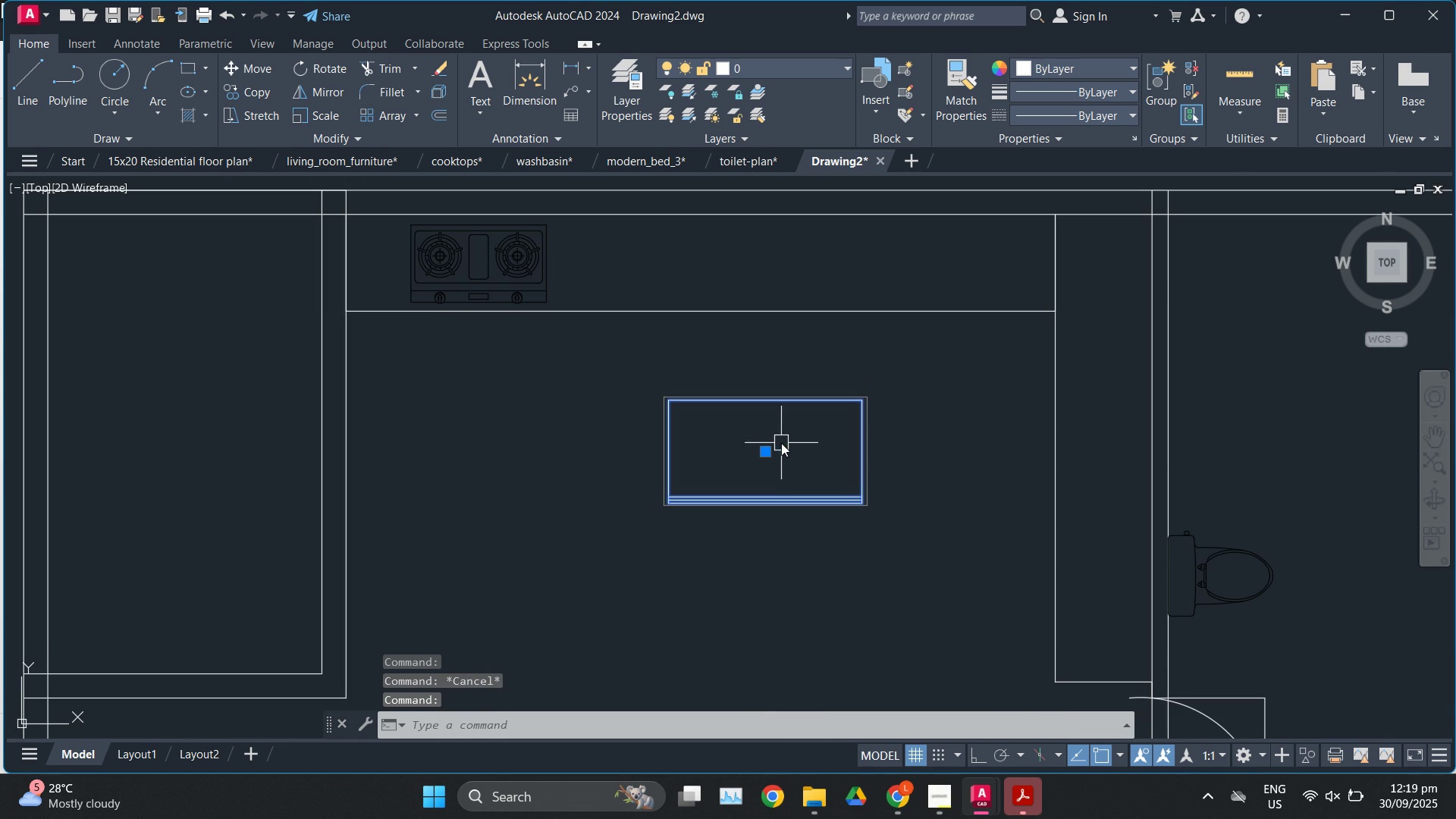 
type(ro)
 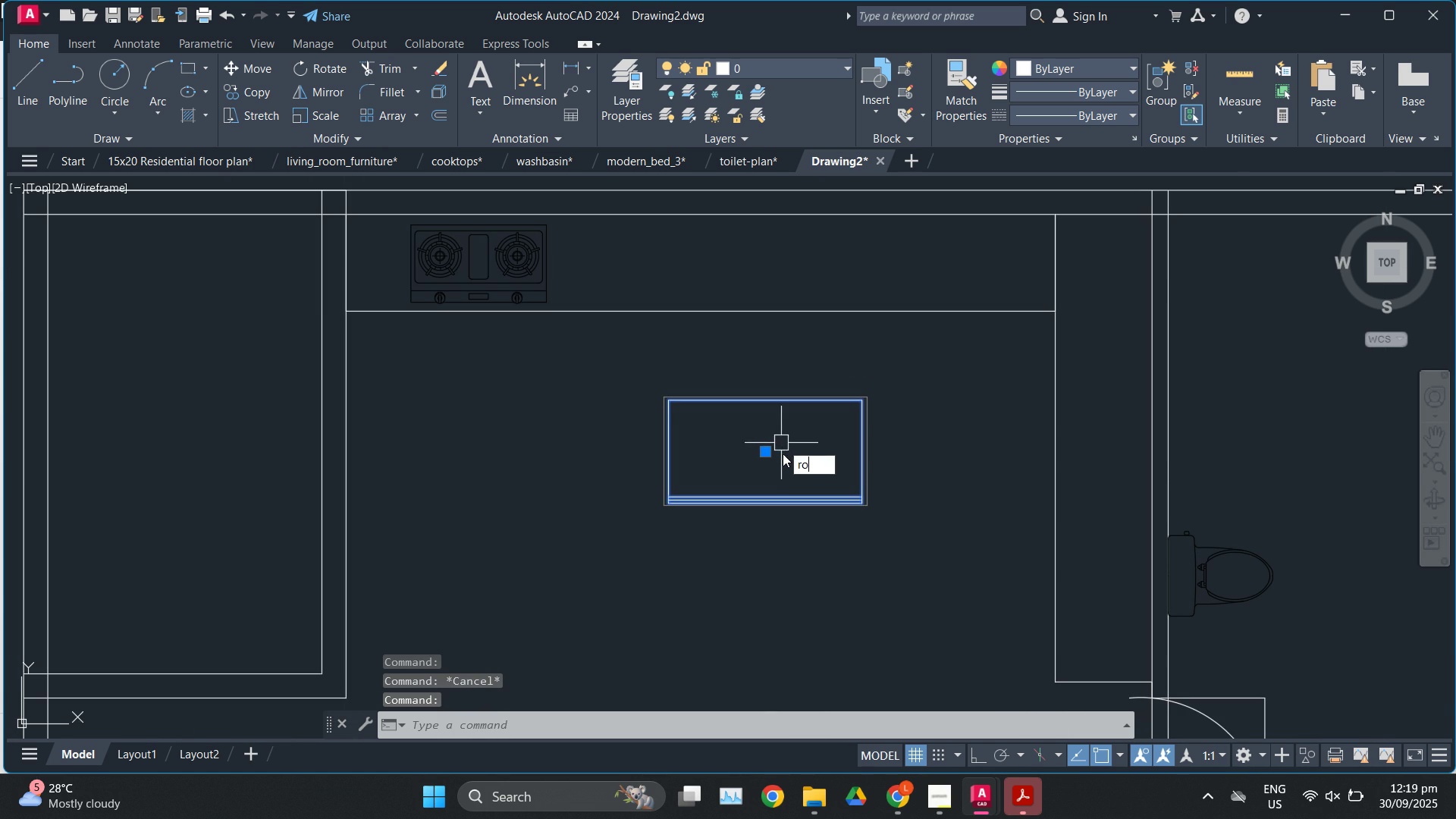 
key(Enter)
 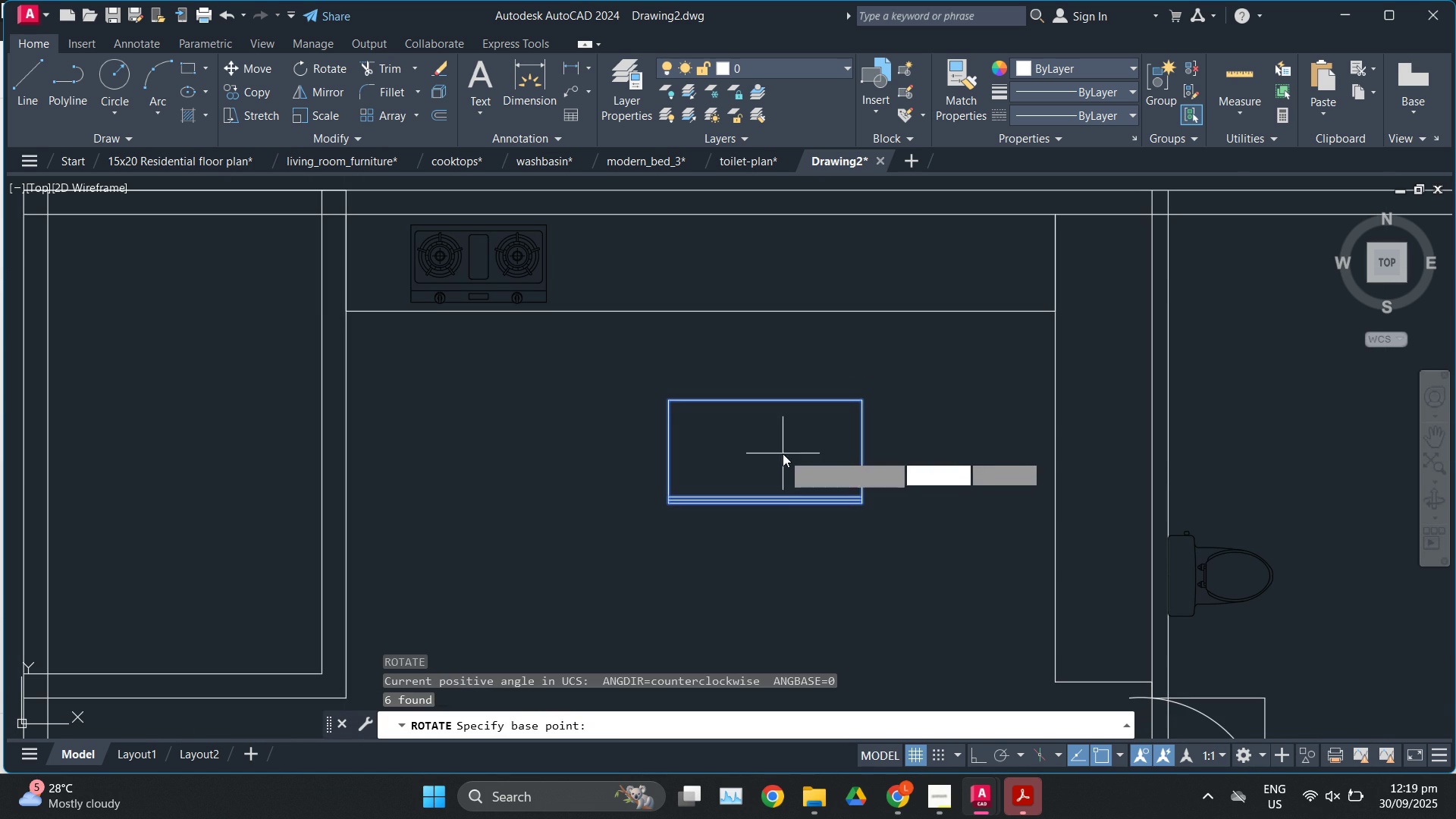 
left_click([783, 453])
 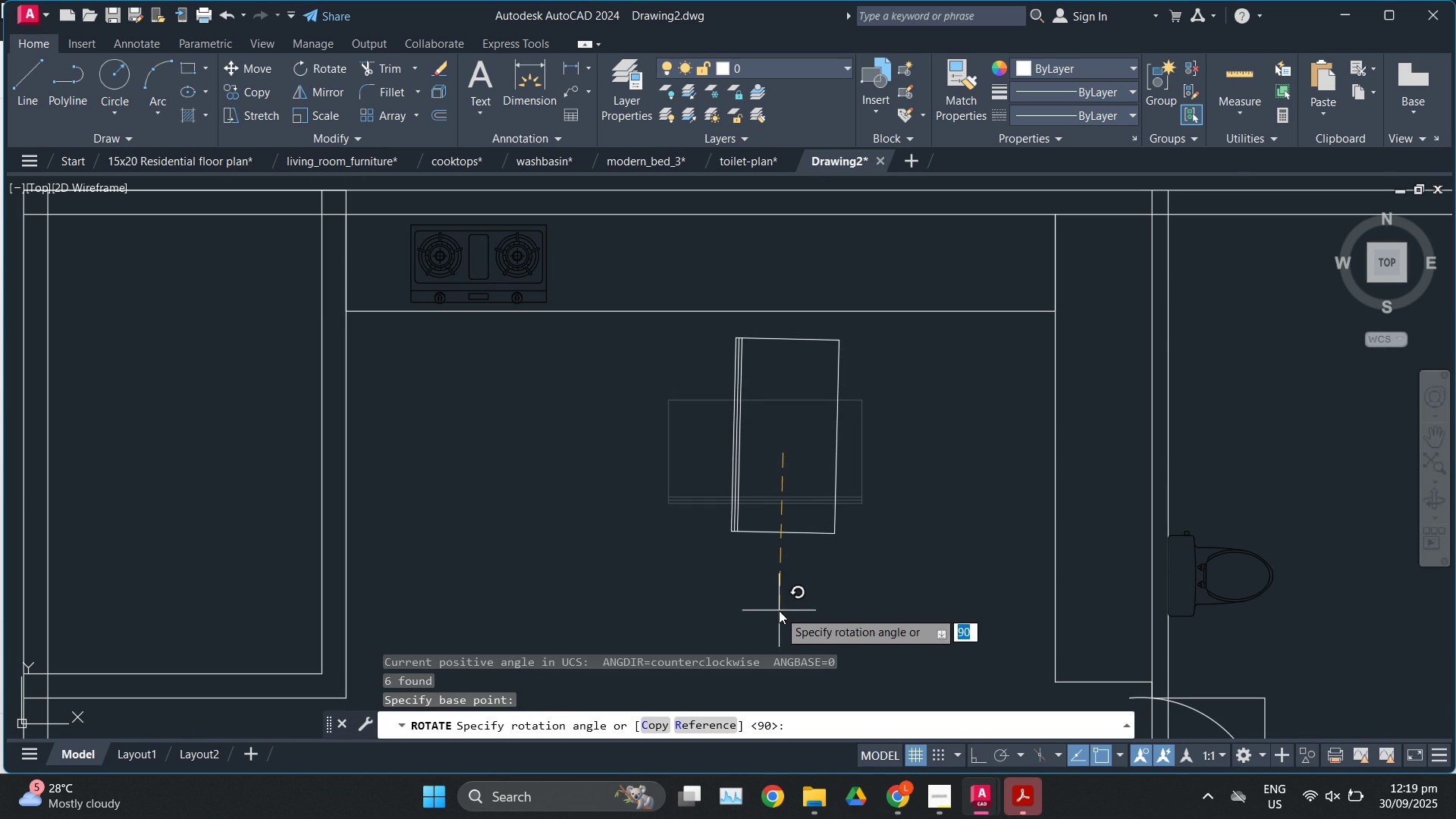 
key(F8)
 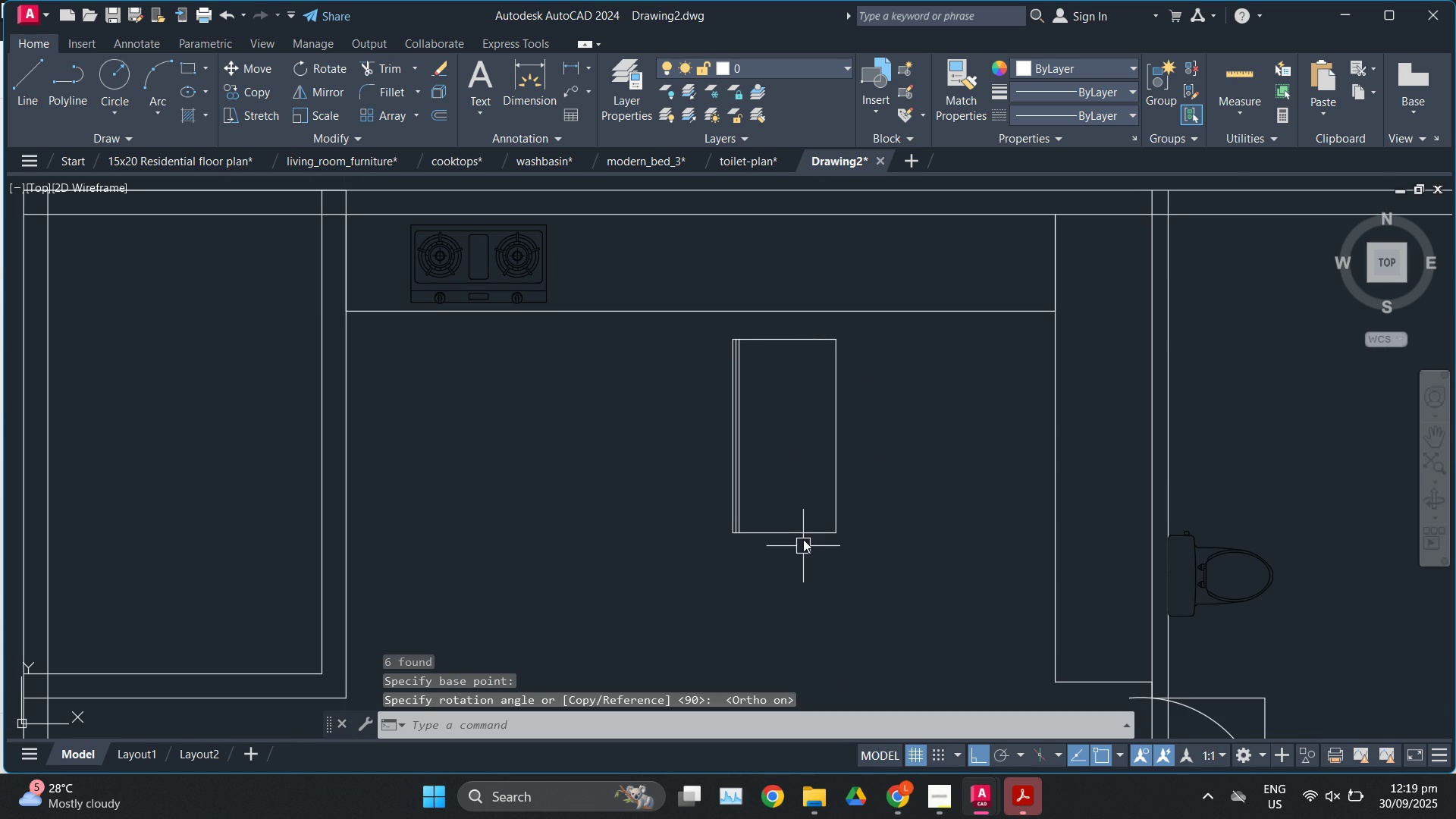 
left_click([803, 537])
 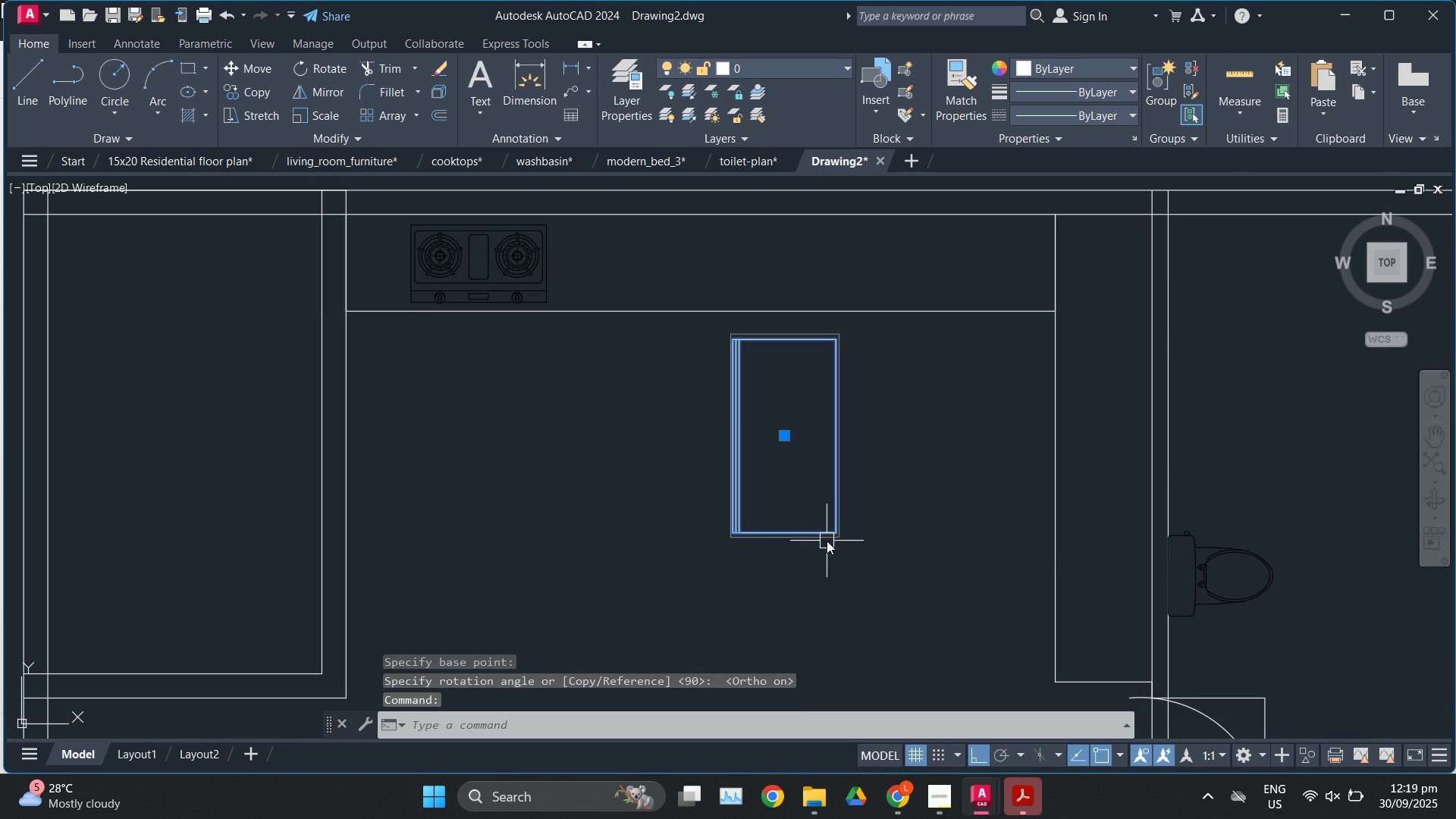 
key(M)
 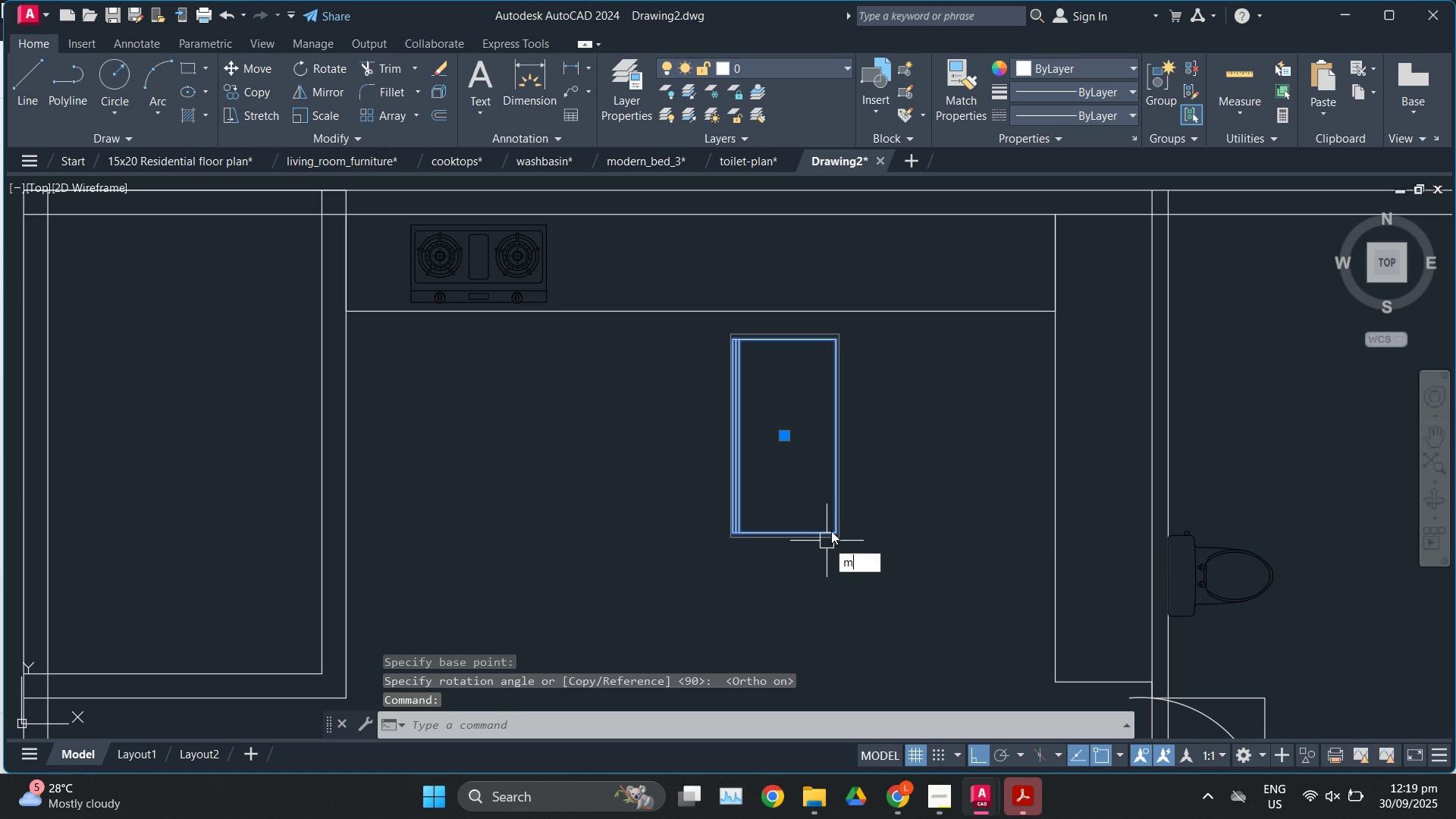 
key(Enter)
 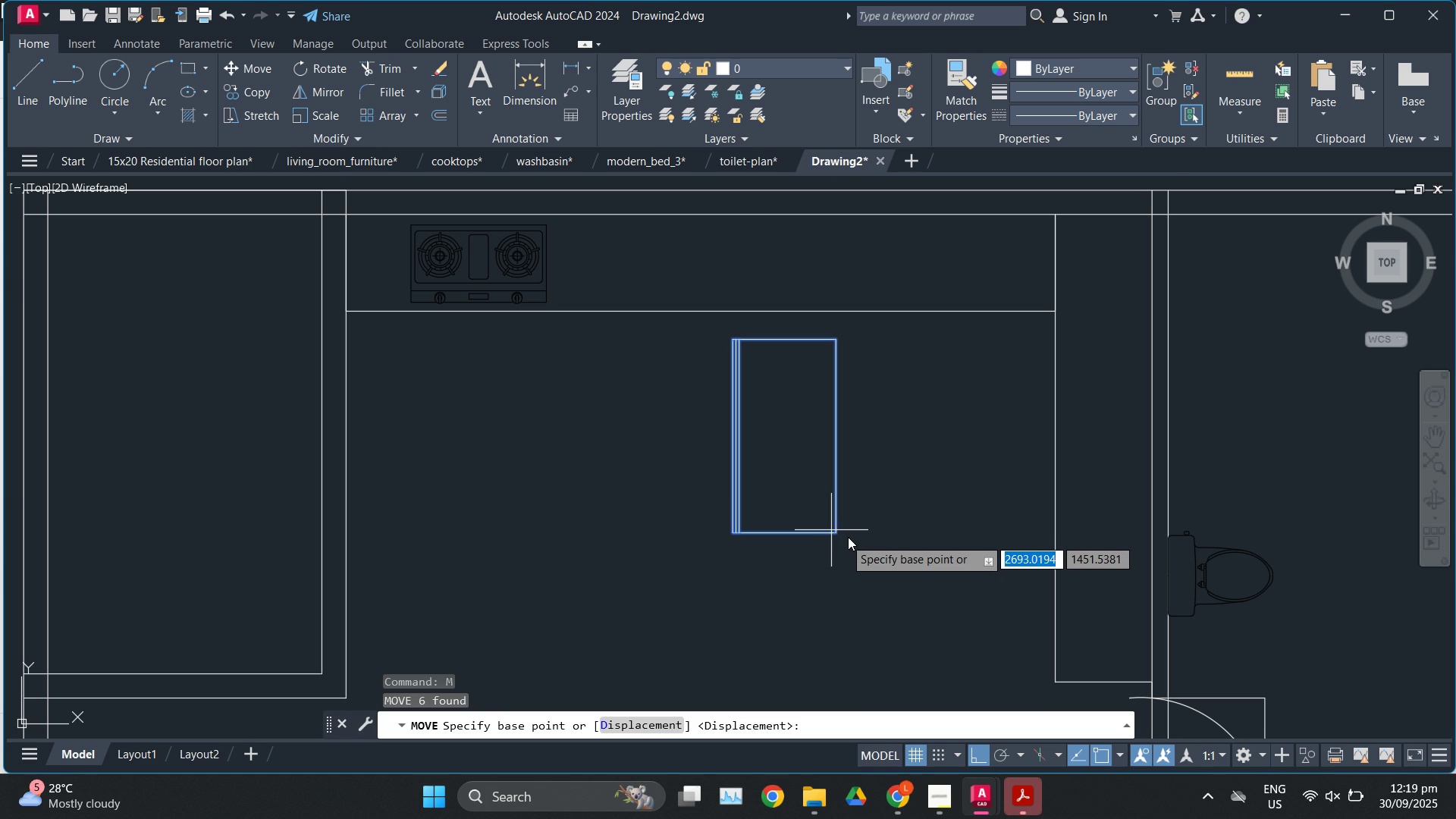 
scroll: coordinate [848, 537], scroll_direction: up, amount: 1.0
 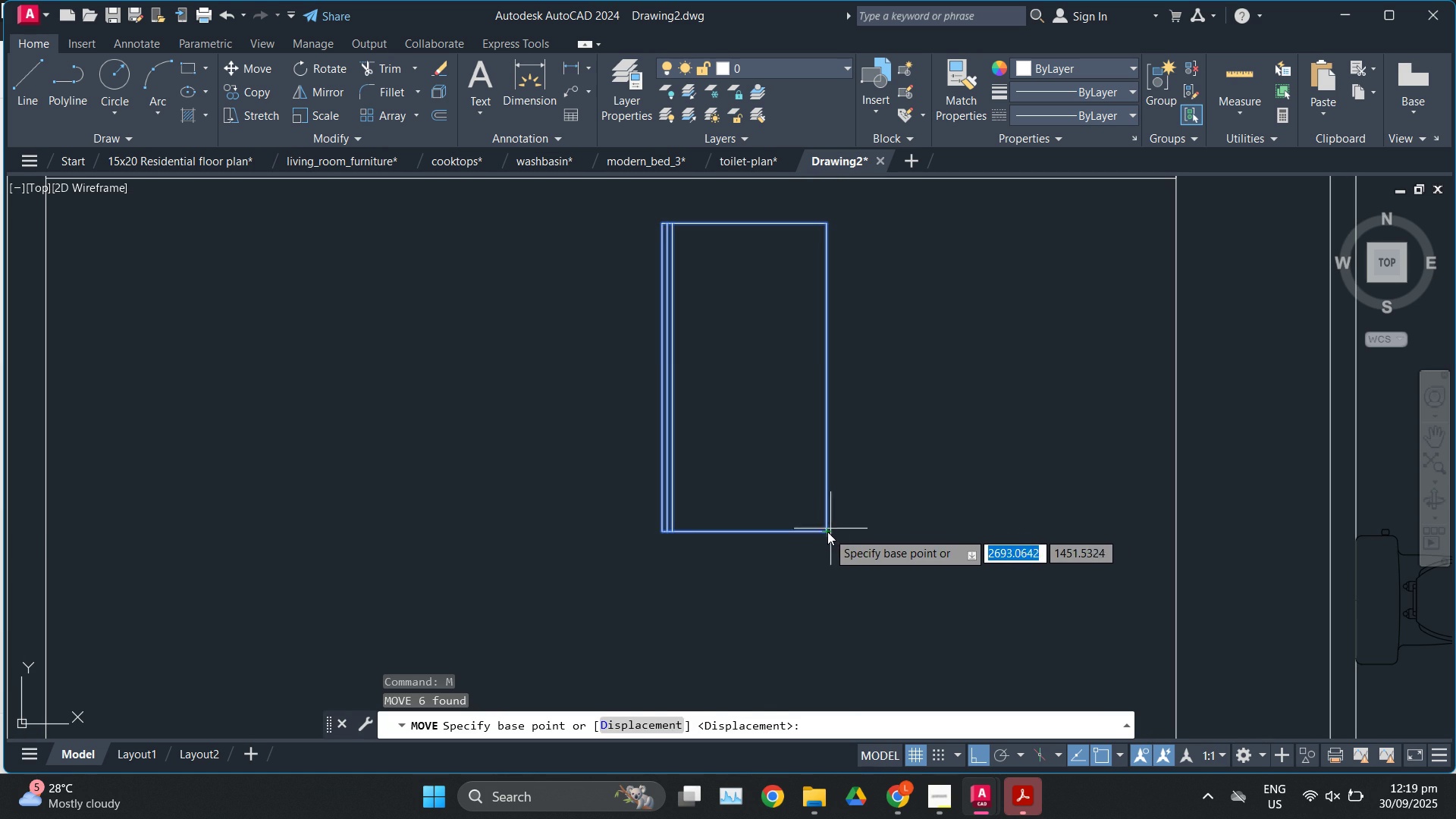 
left_click([827, 532])
 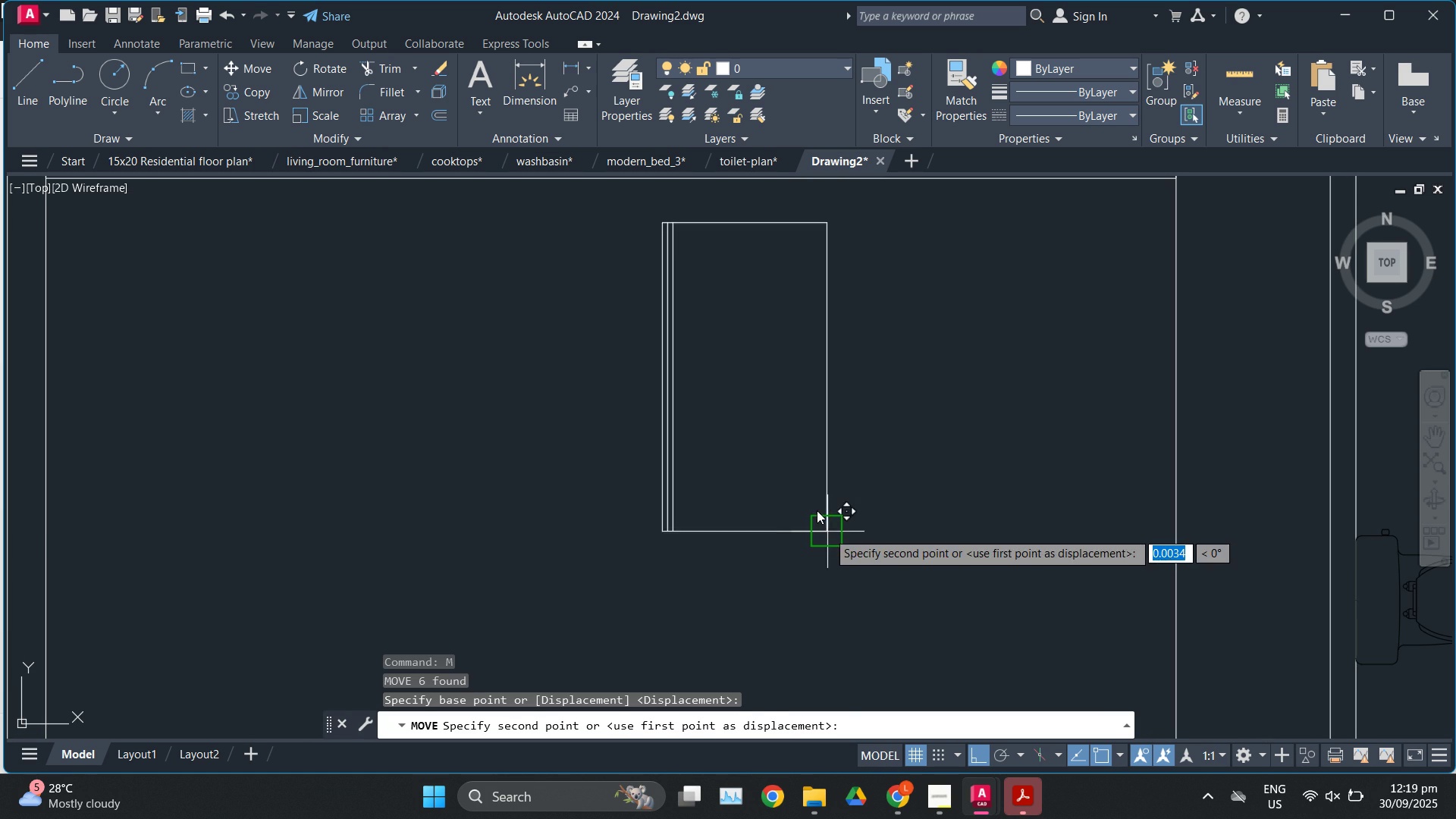 
scroll: coordinate [817, 510], scroll_direction: down, amount: 2.0
 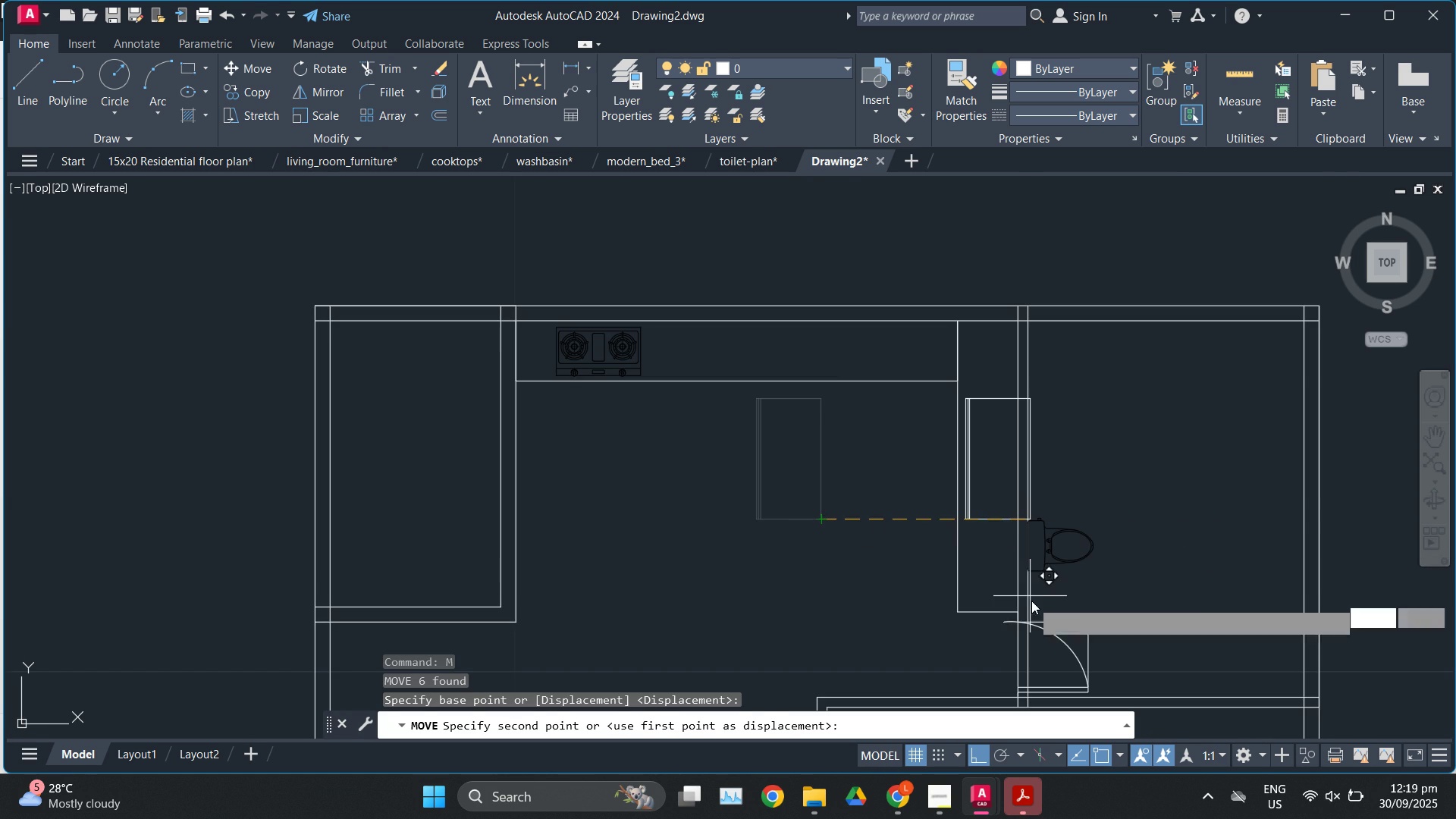 
scroll: coordinate [1031, 625], scroll_direction: up, amount: 2.0
 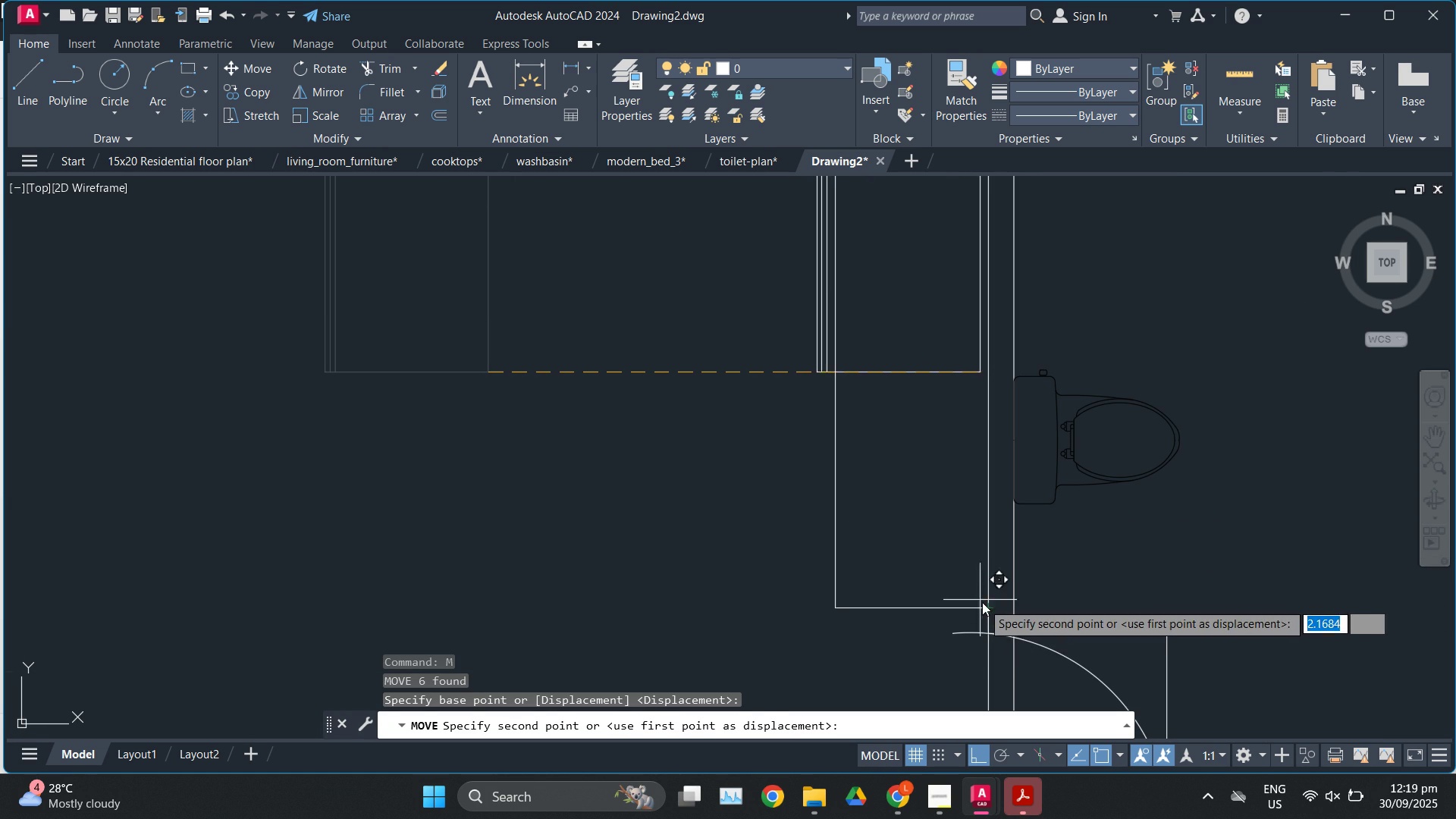 
left_click([984, 603])
 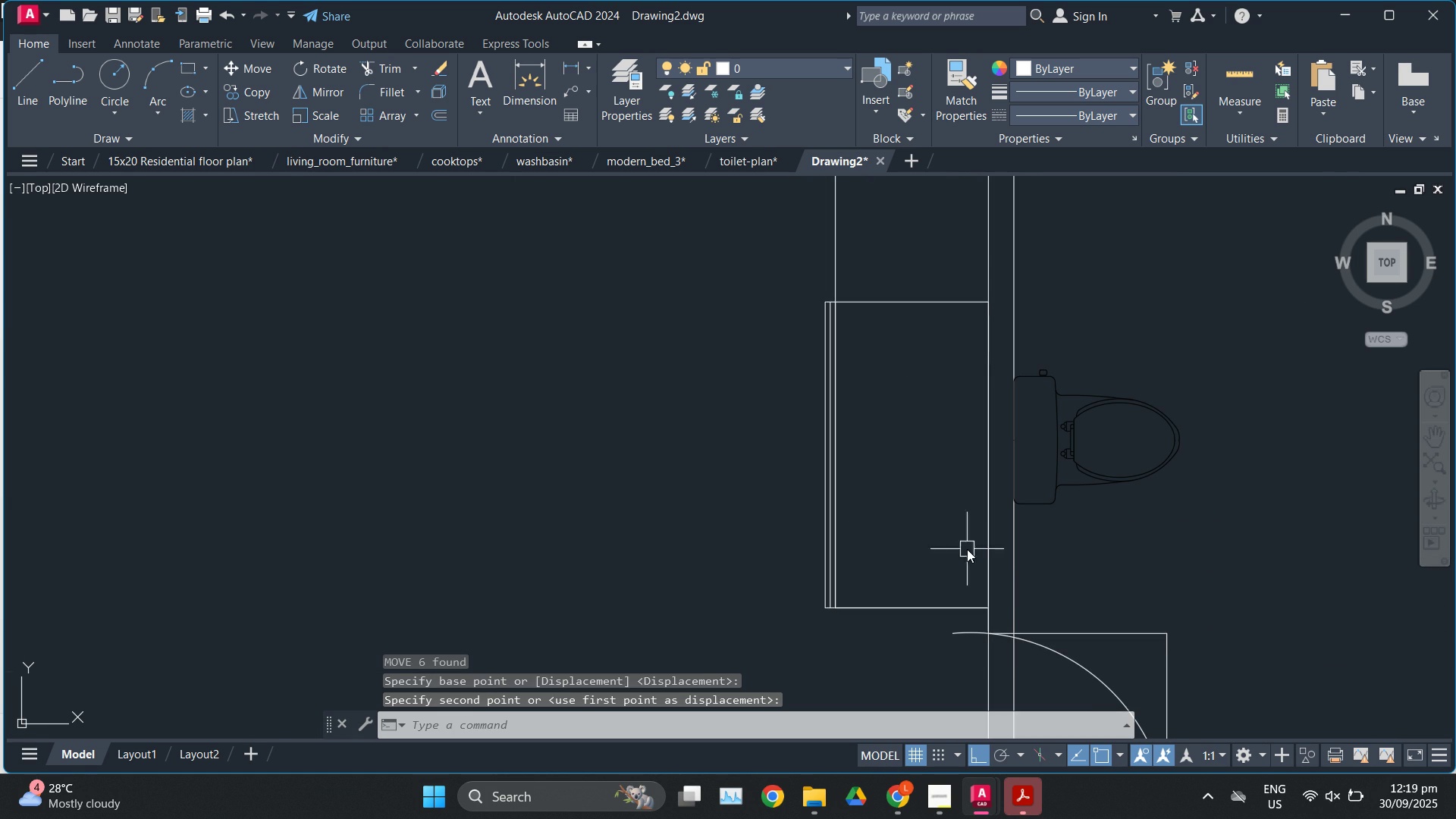 
scroll: coordinate [967, 546], scroll_direction: down, amount: 2.0
 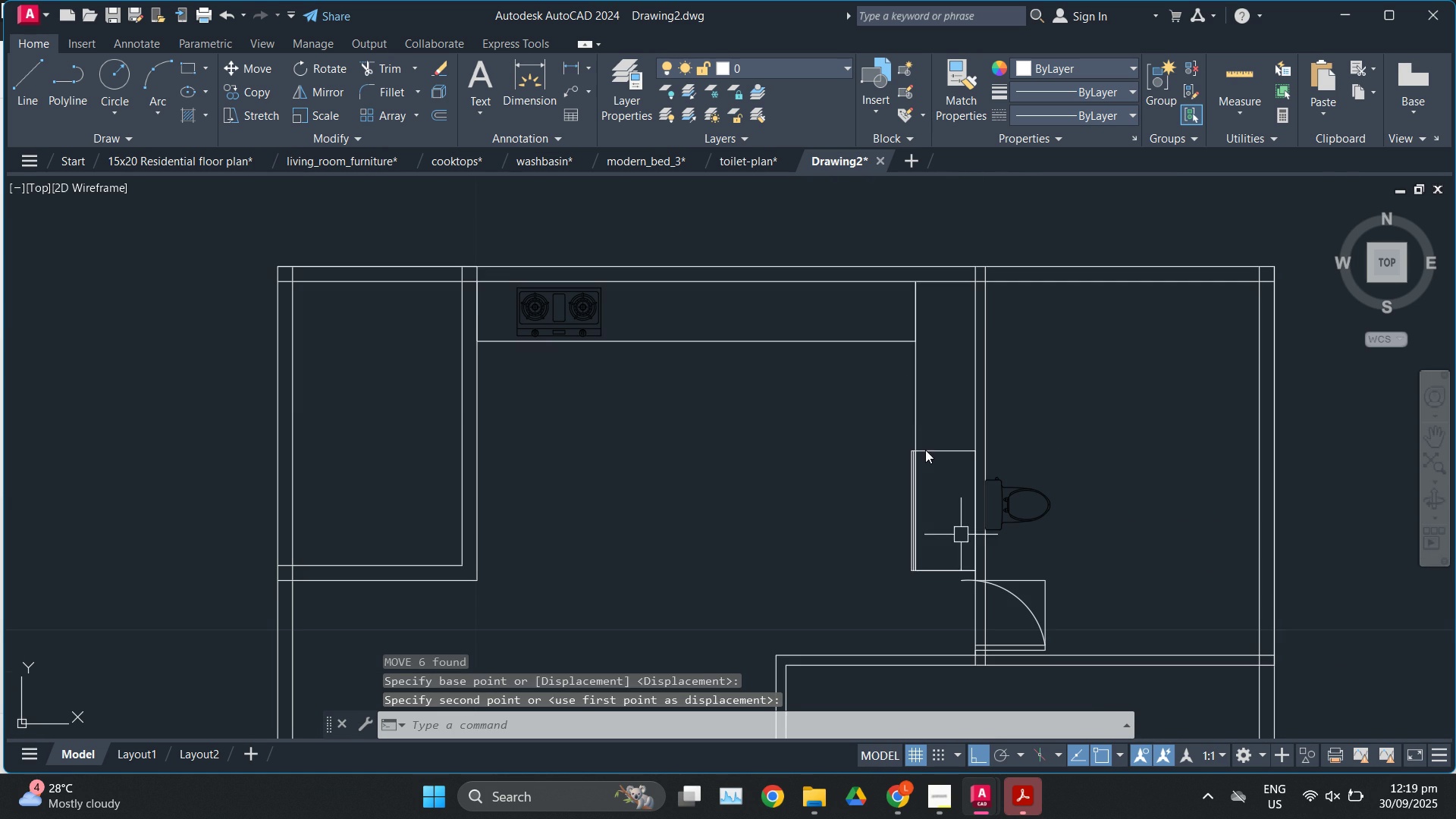 
key(Escape)
 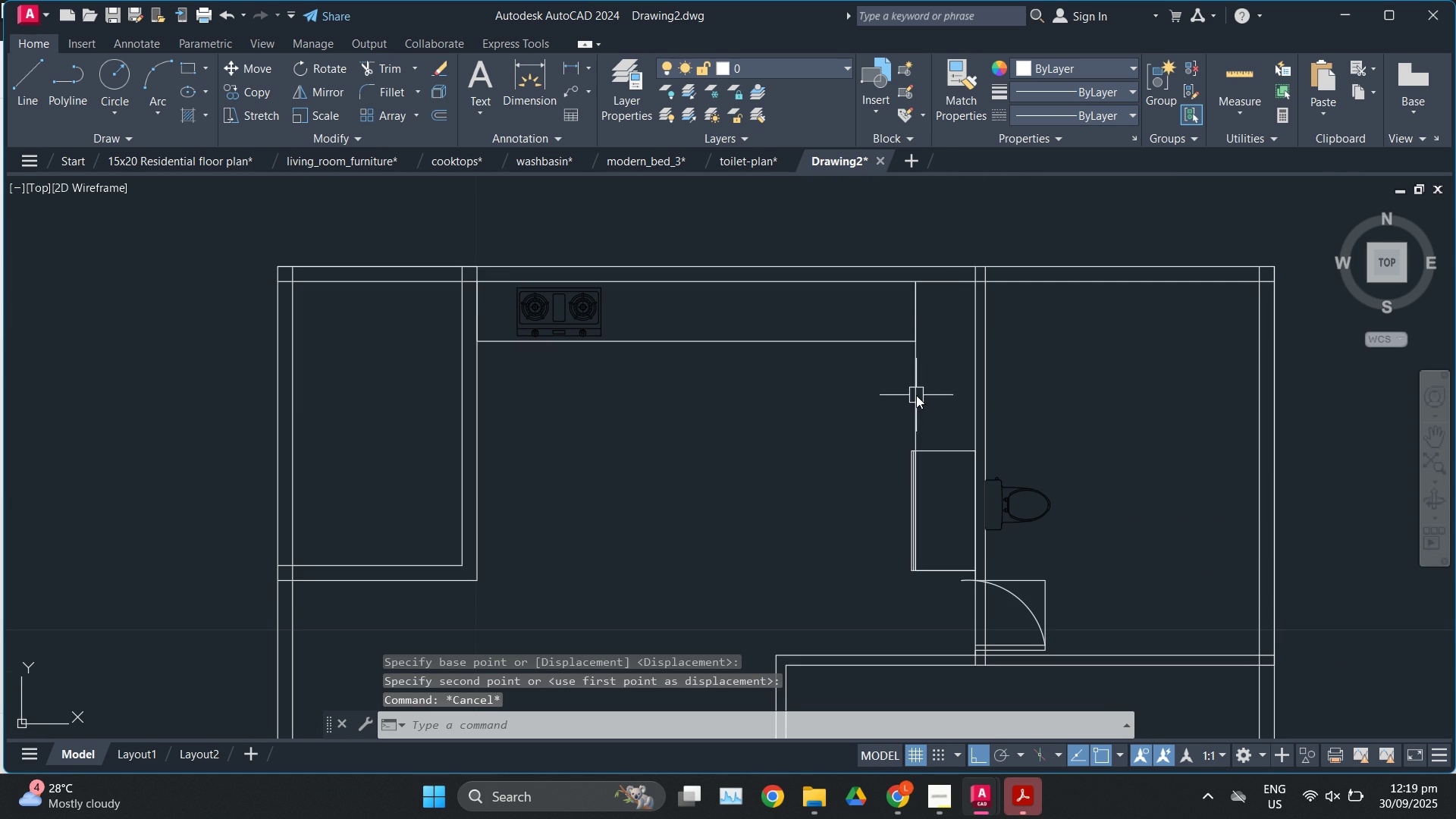 
left_click([916, 395])
 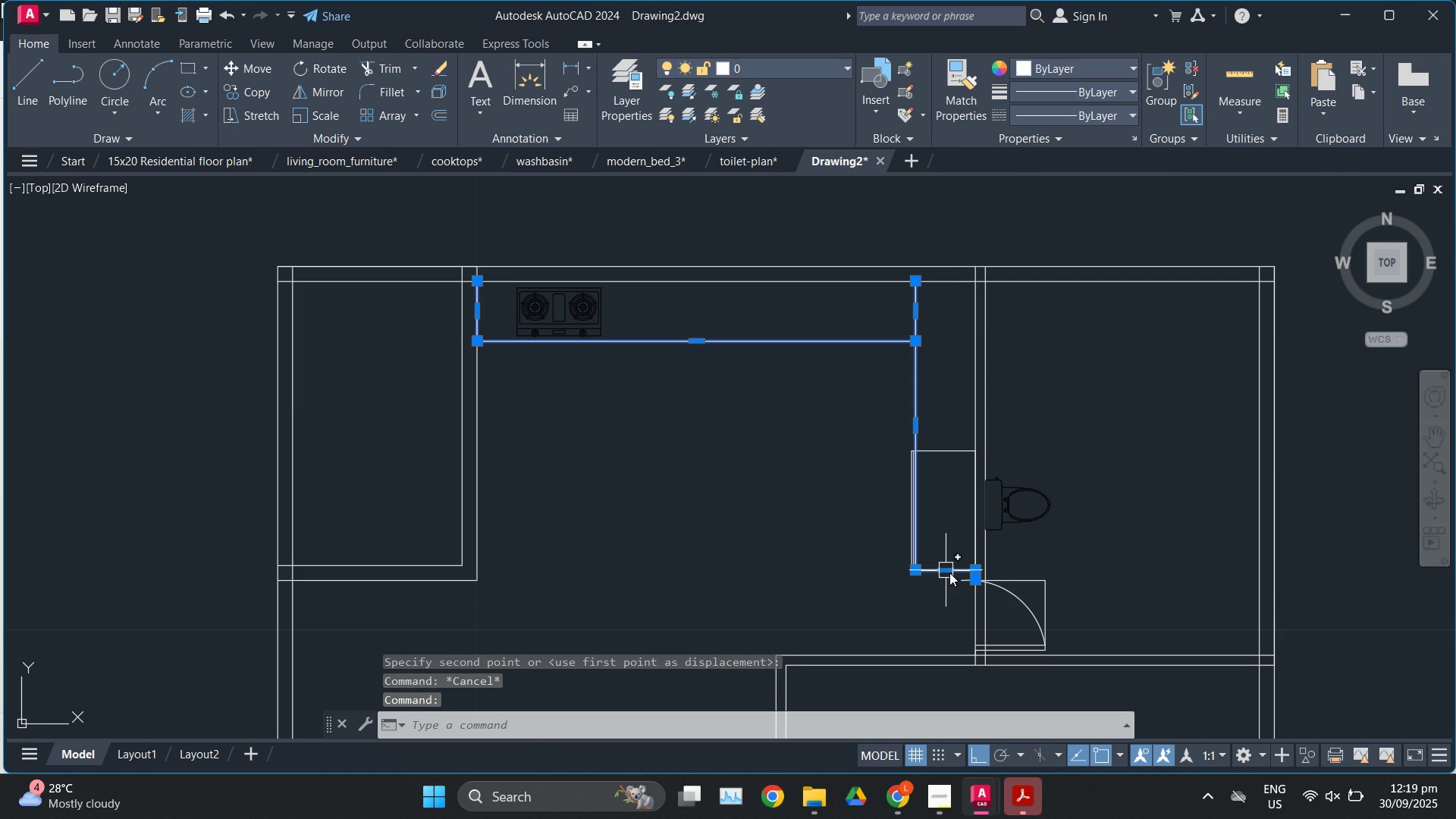 
left_click([949, 573])
 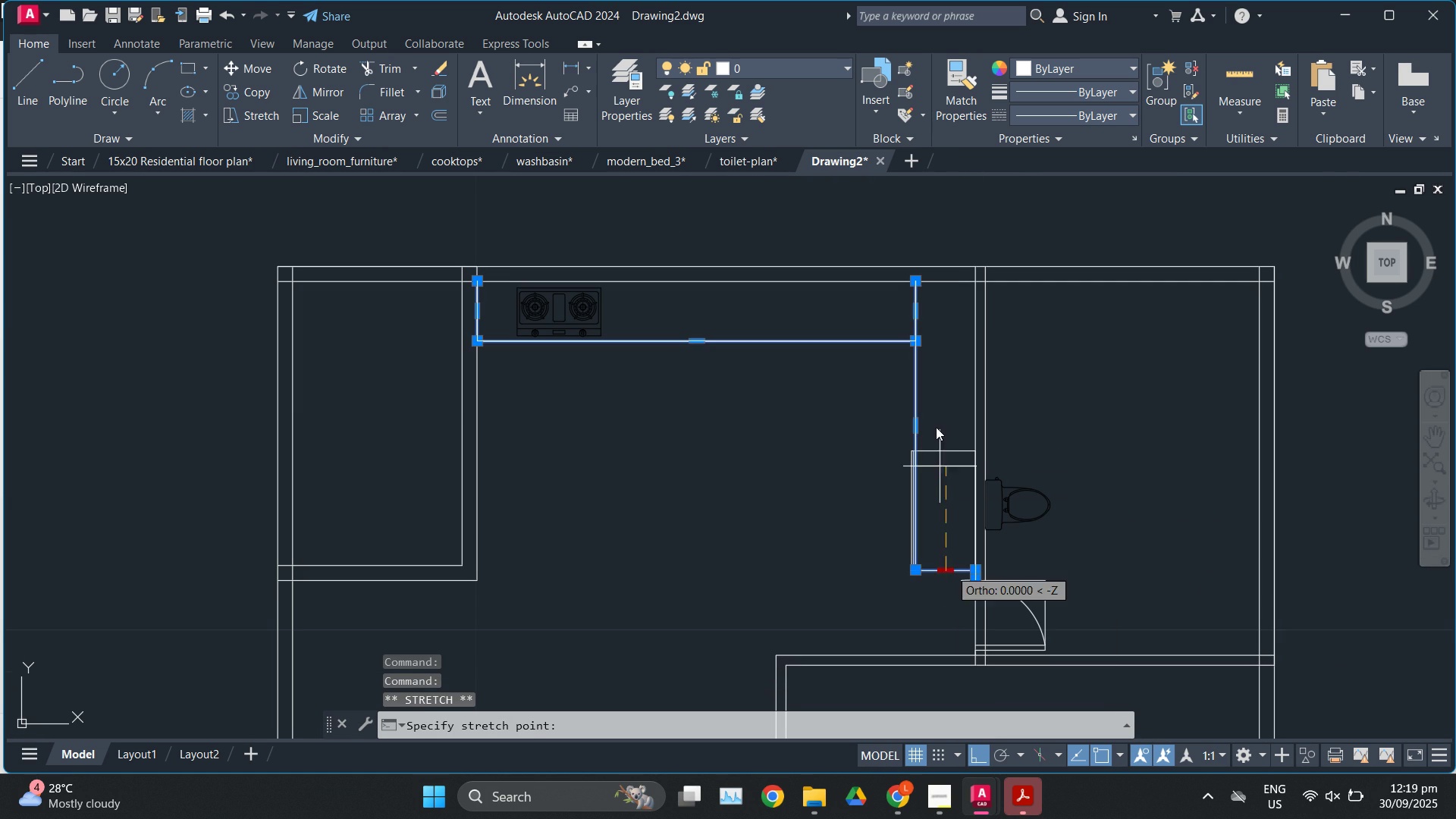 
scroll: coordinate [936, 427], scroll_direction: up, amount: 2.0
 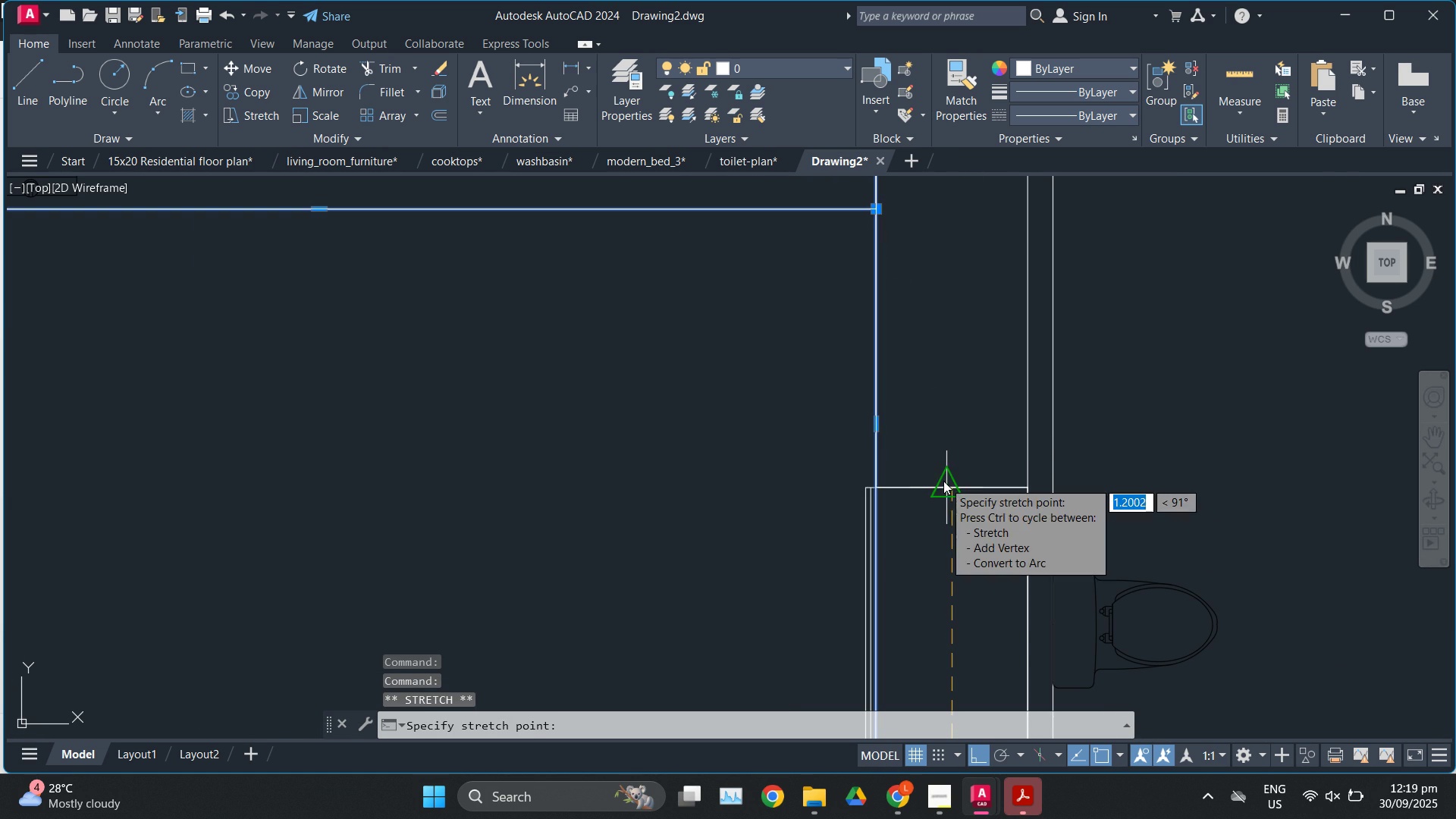 
left_click([943, 481])
 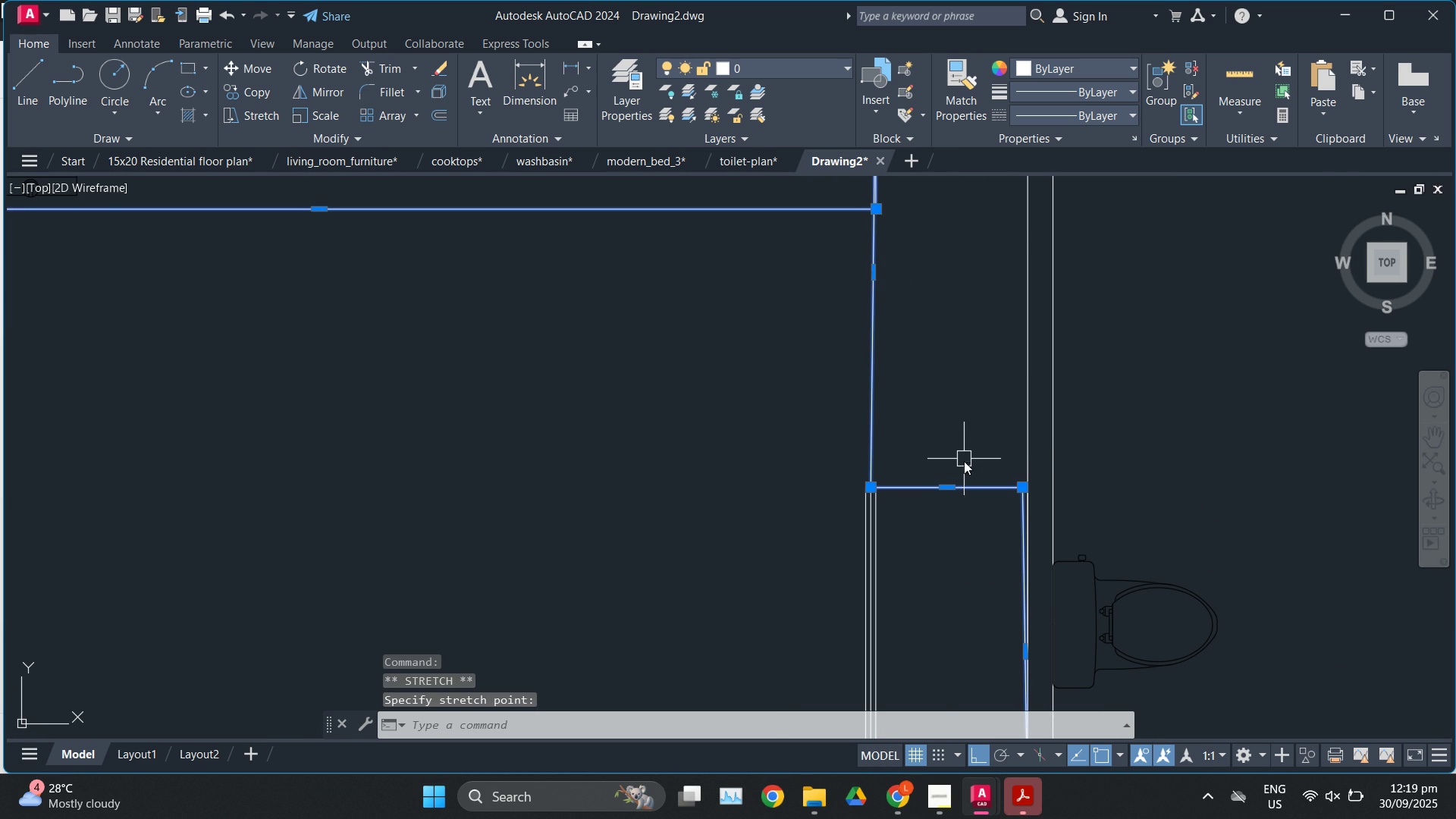 
key(Control+ControlLeft)
 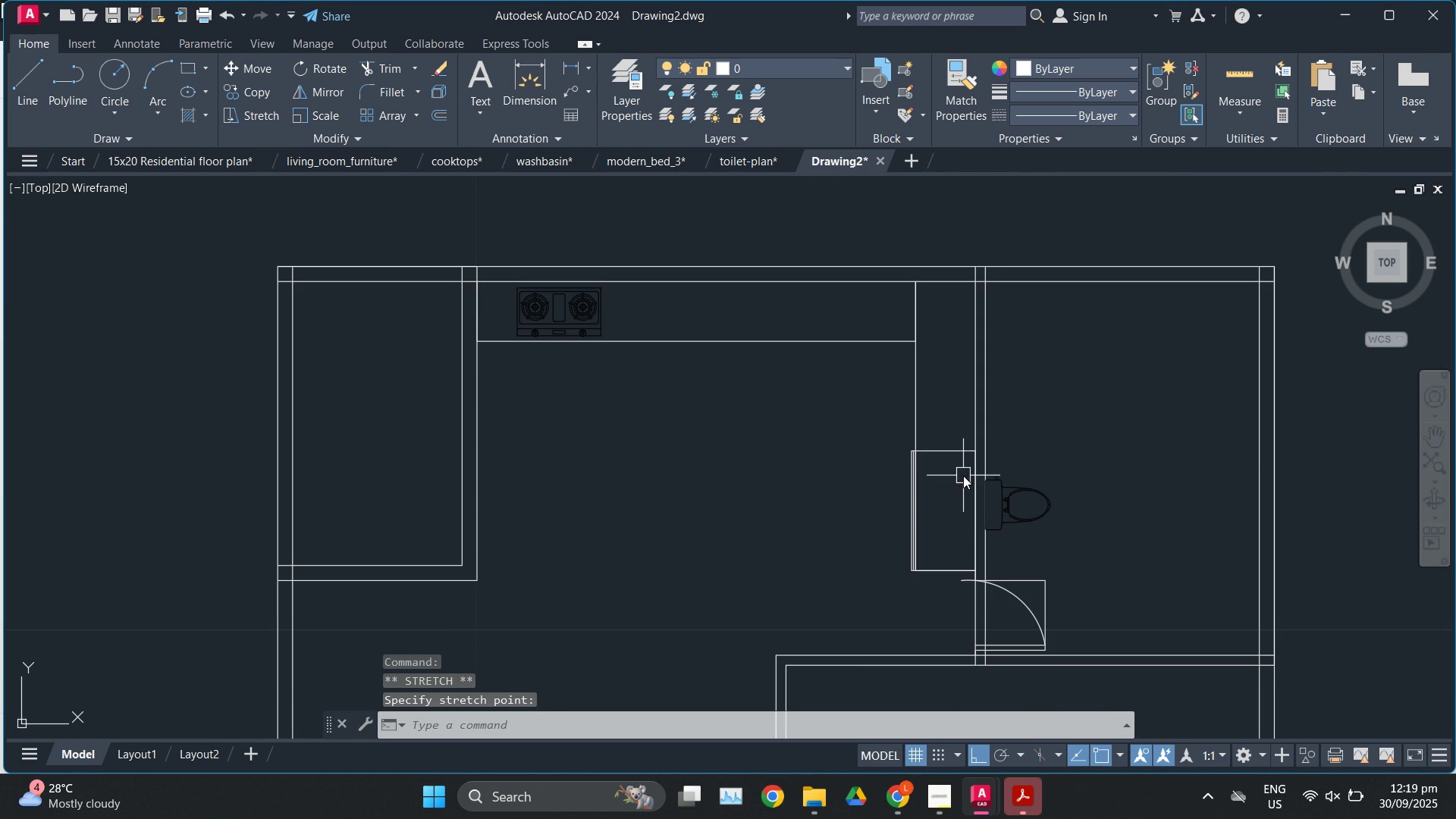 
key(Z)
 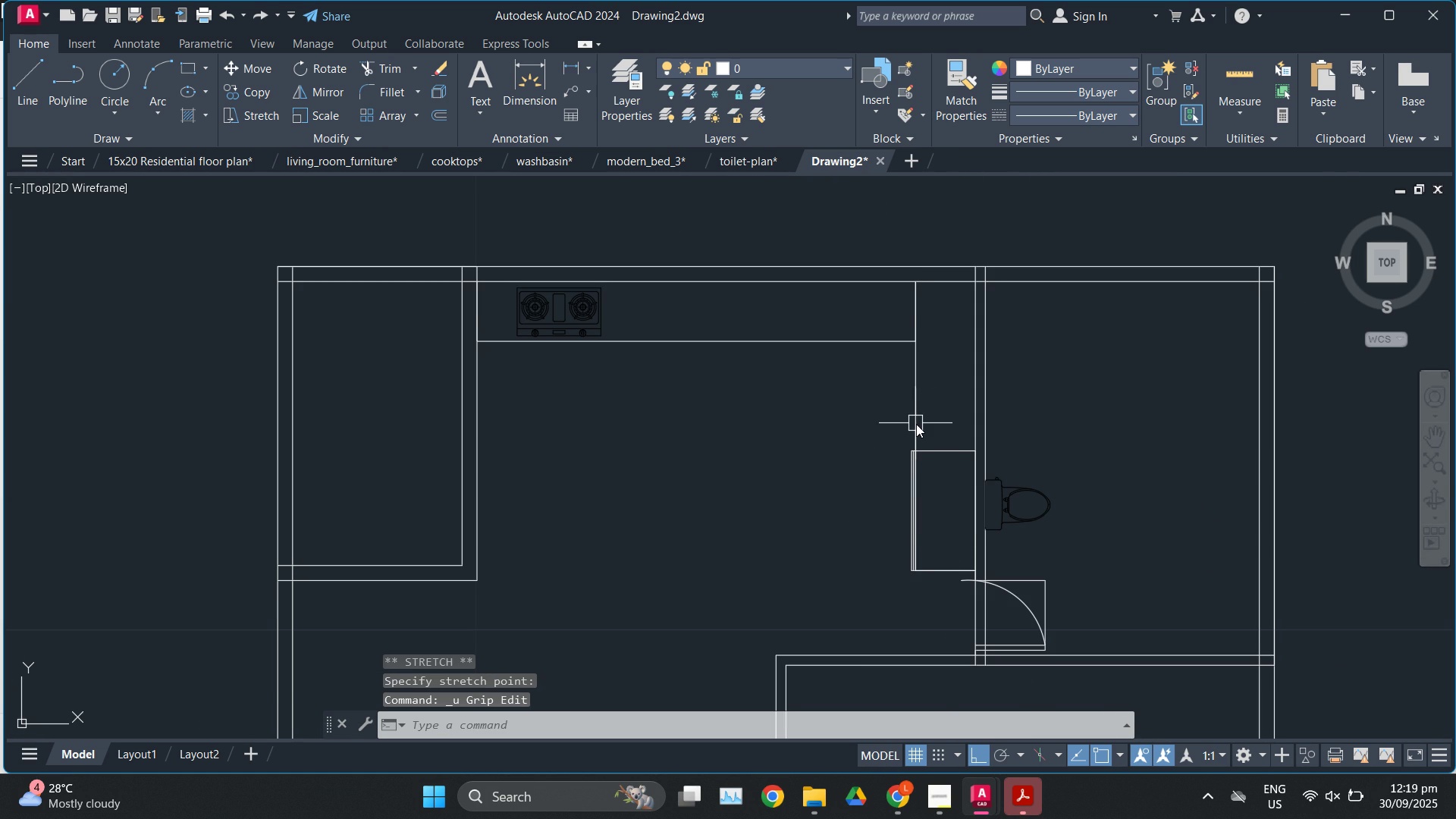 
left_click([915, 423])
 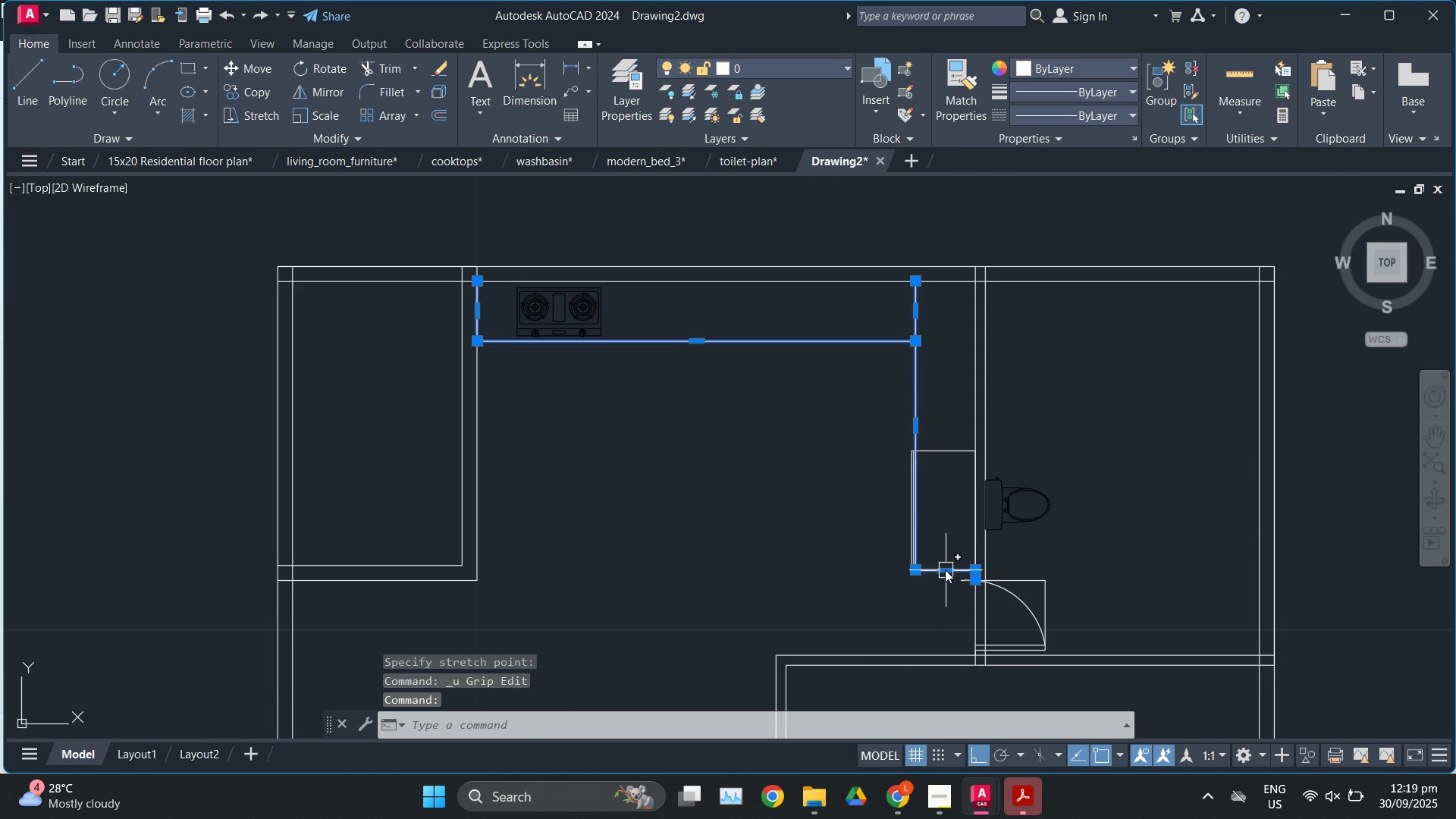 
left_click([945, 570])
 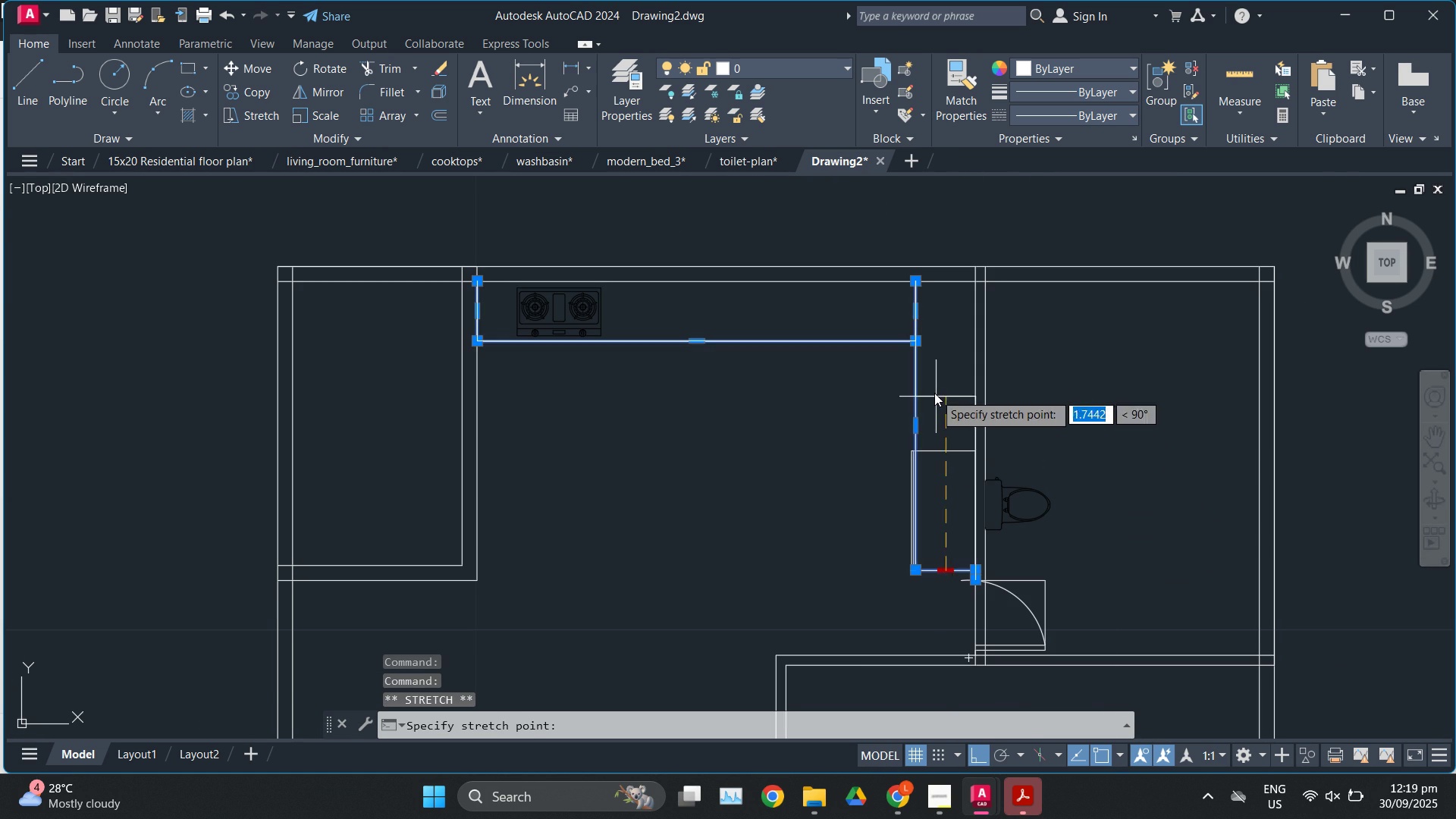 
scroll: coordinate [934, 393], scroll_direction: up, amount: 2.0
 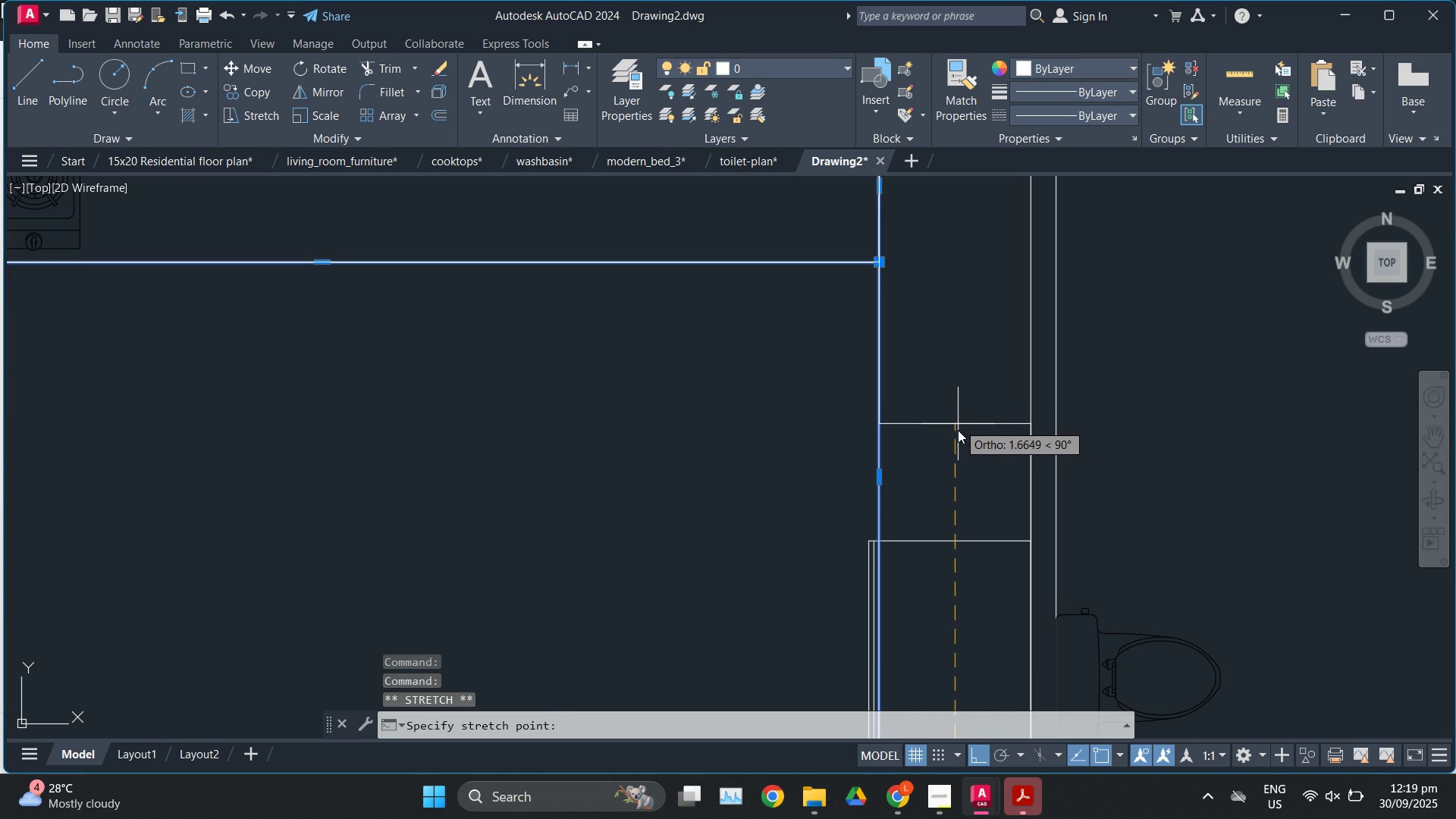 
left_click([958, 430])
 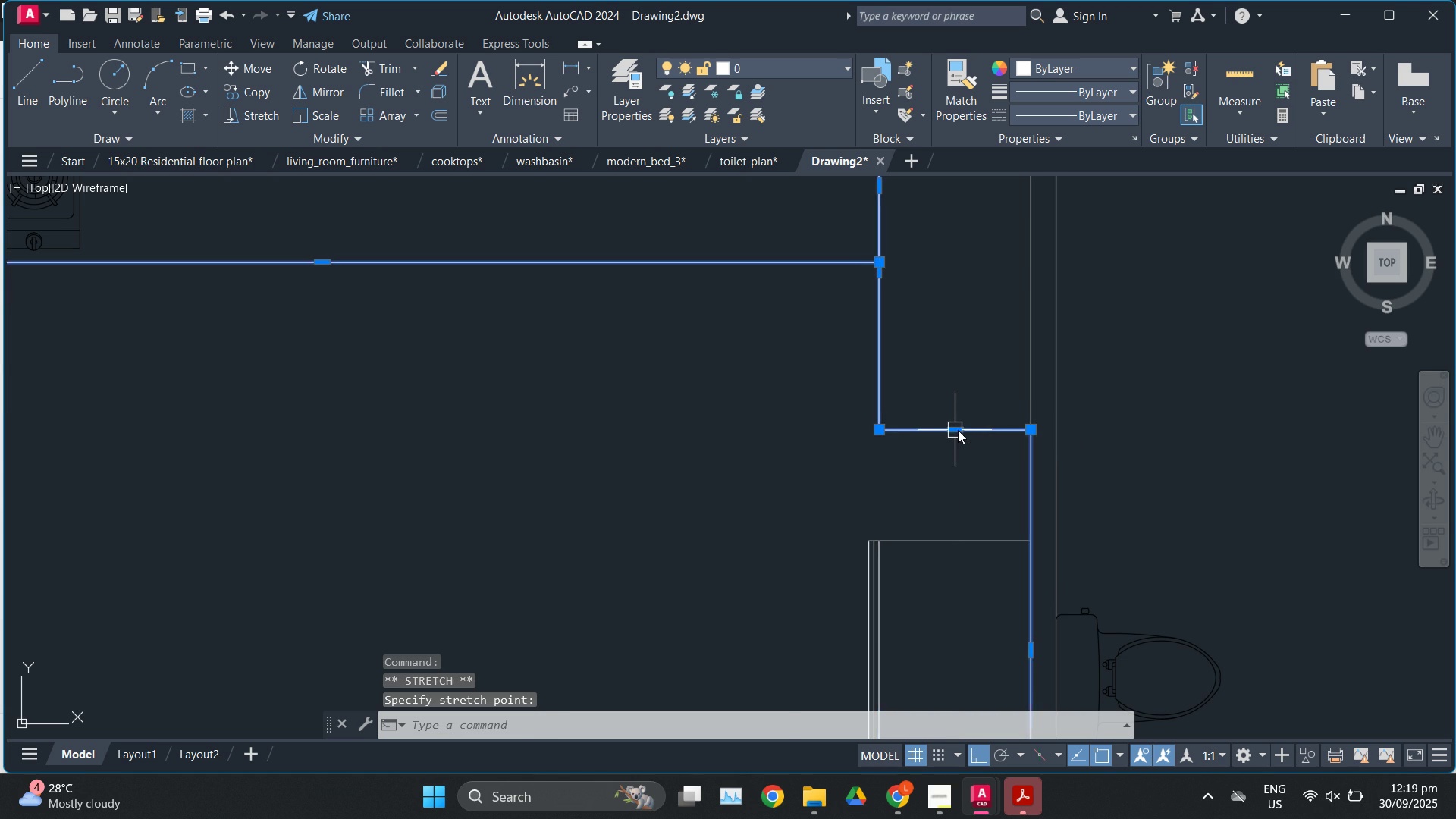 
key(Escape)
 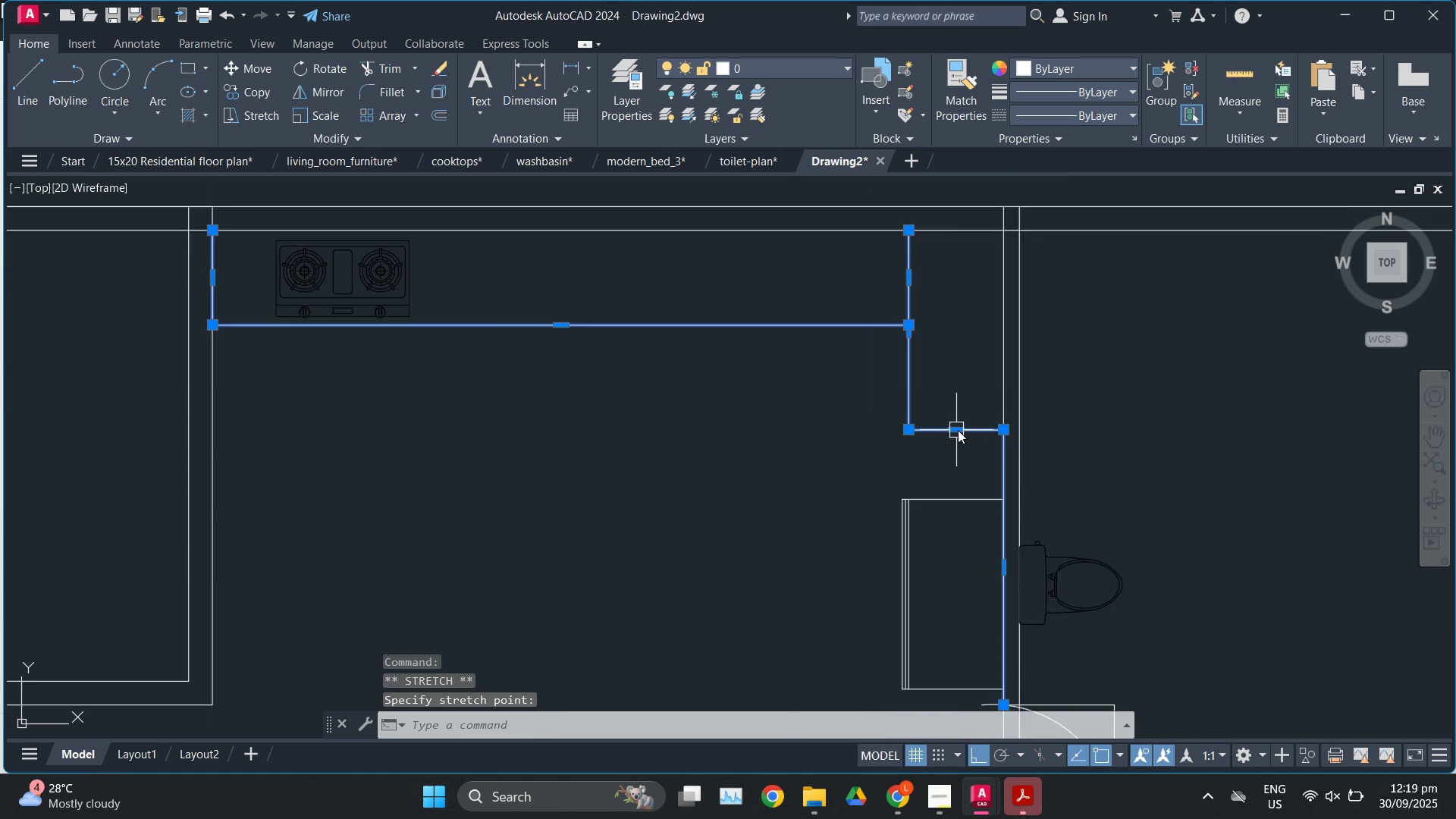 
scroll: coordinate [958, 430], scroll_direction: down, amount: 2.0